 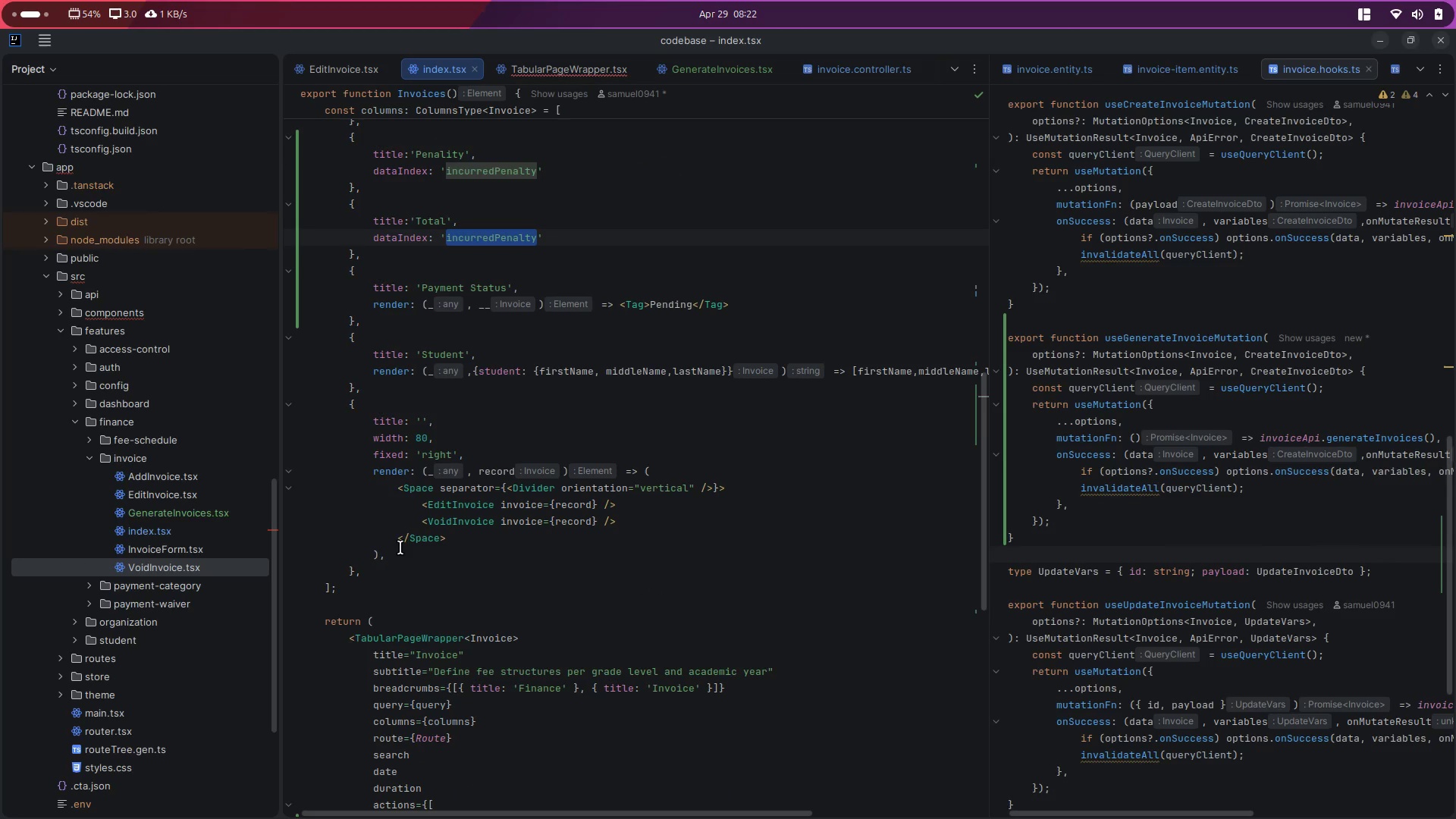 
scroll: coordinate [416, 536], scroll_direction: up, amount: 7.0
 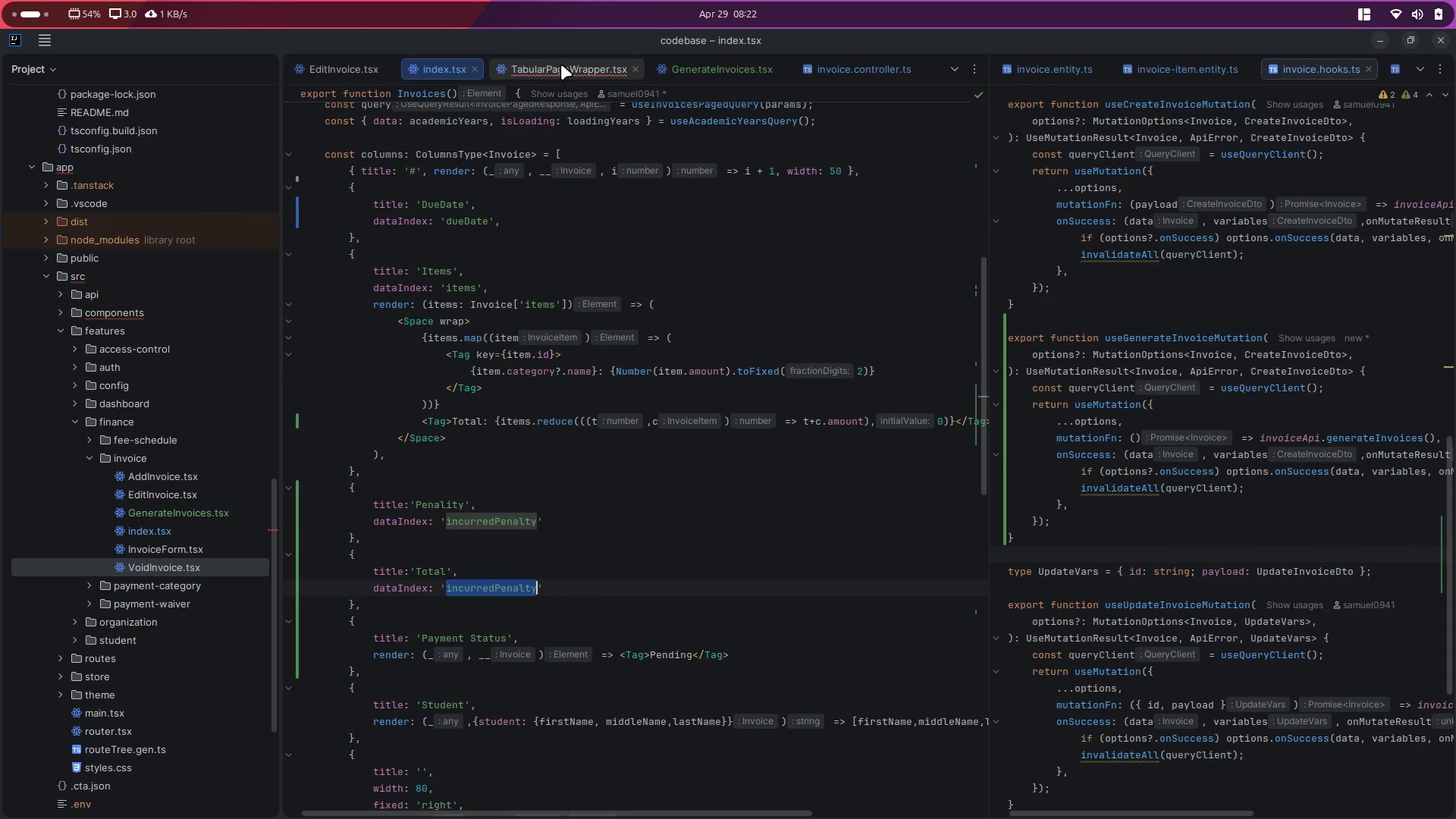 
left_click([561, 64])
 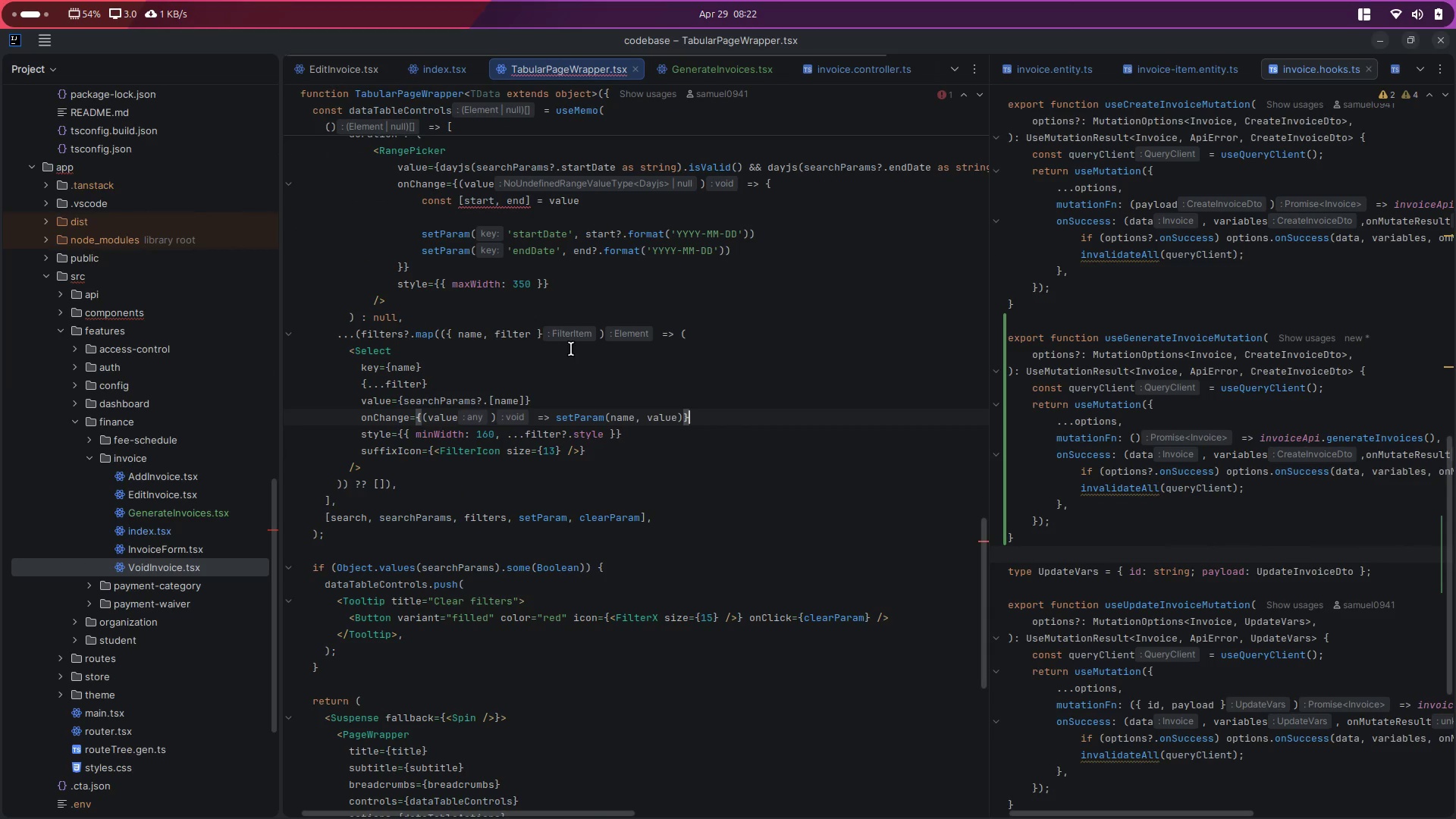 
scroll: coordinate [536, 367], scroll_direction: up, amount: 4.0
 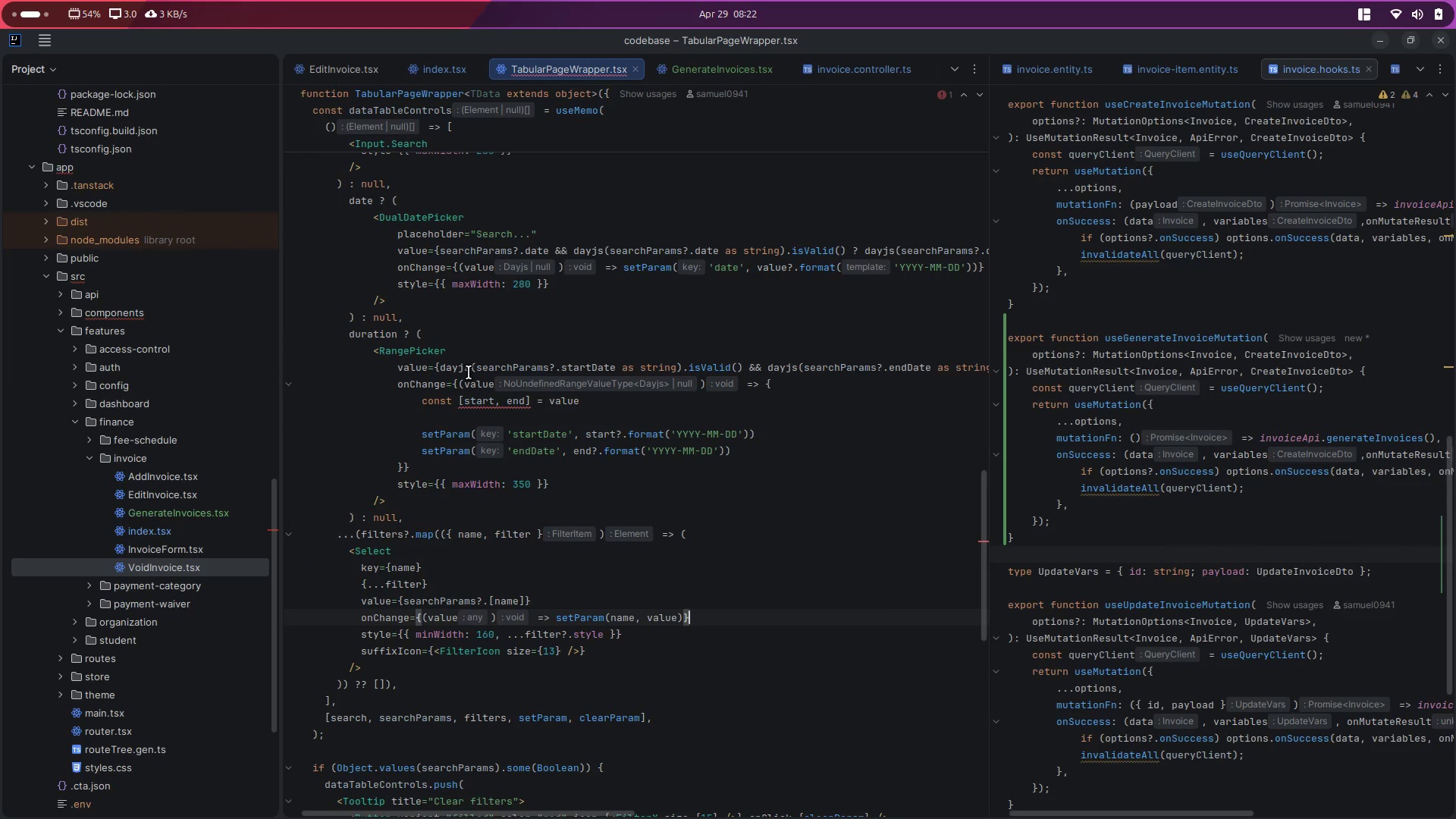 
key(Control+B)
 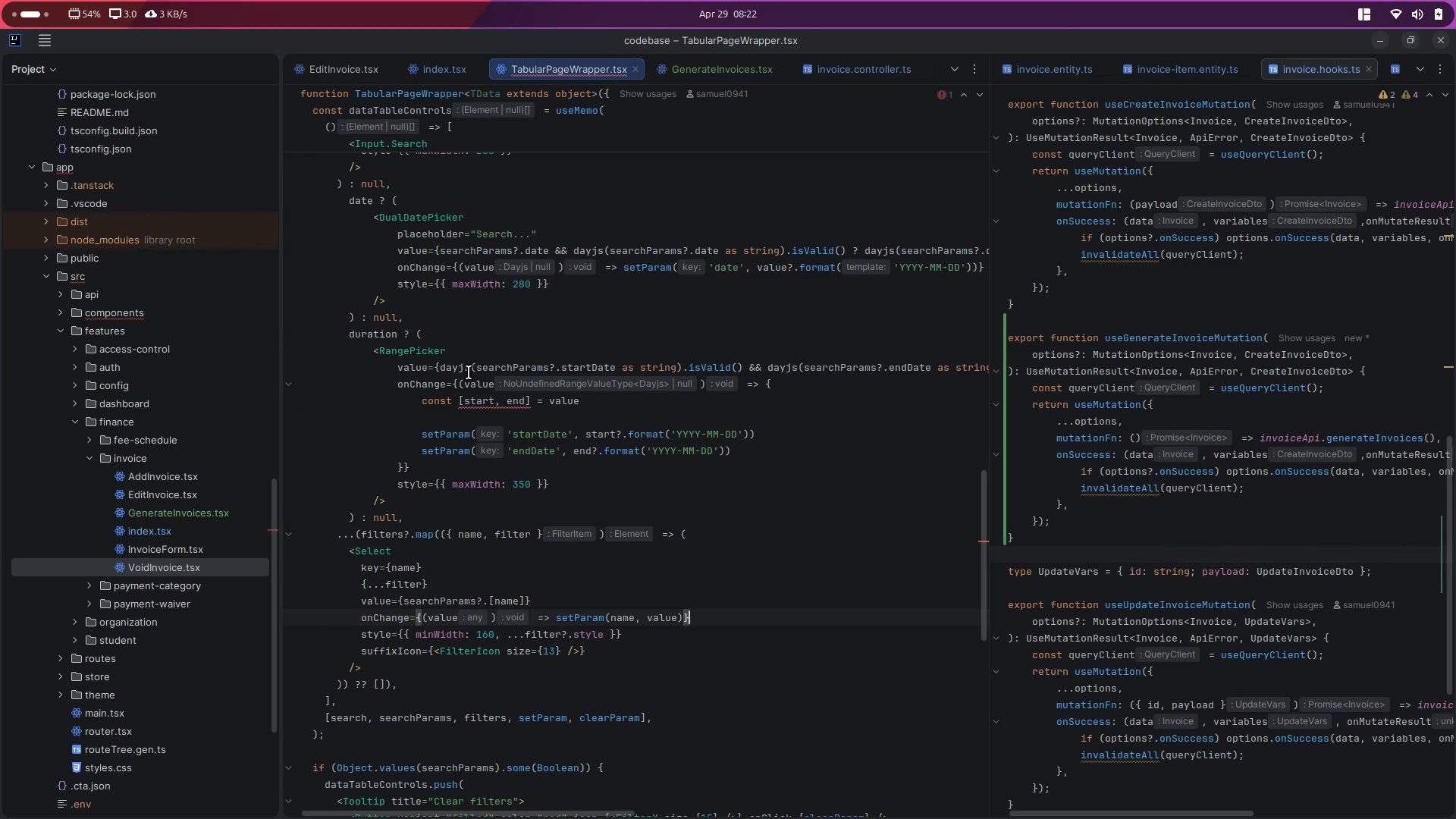 
left_click([476, 420])
 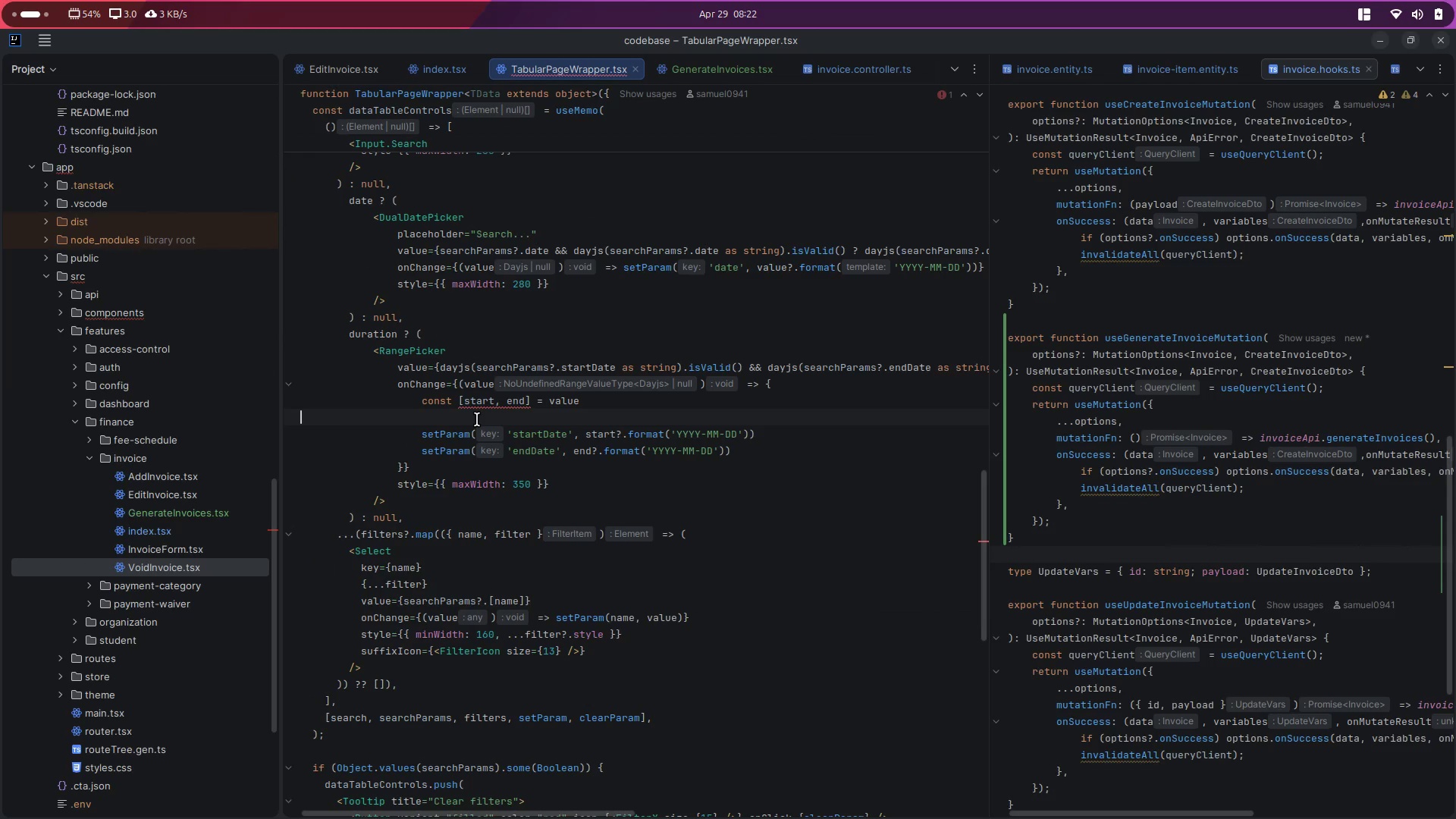 
scroll: coordinate [488, 431], scroll_direction: up, amount: 2.0
 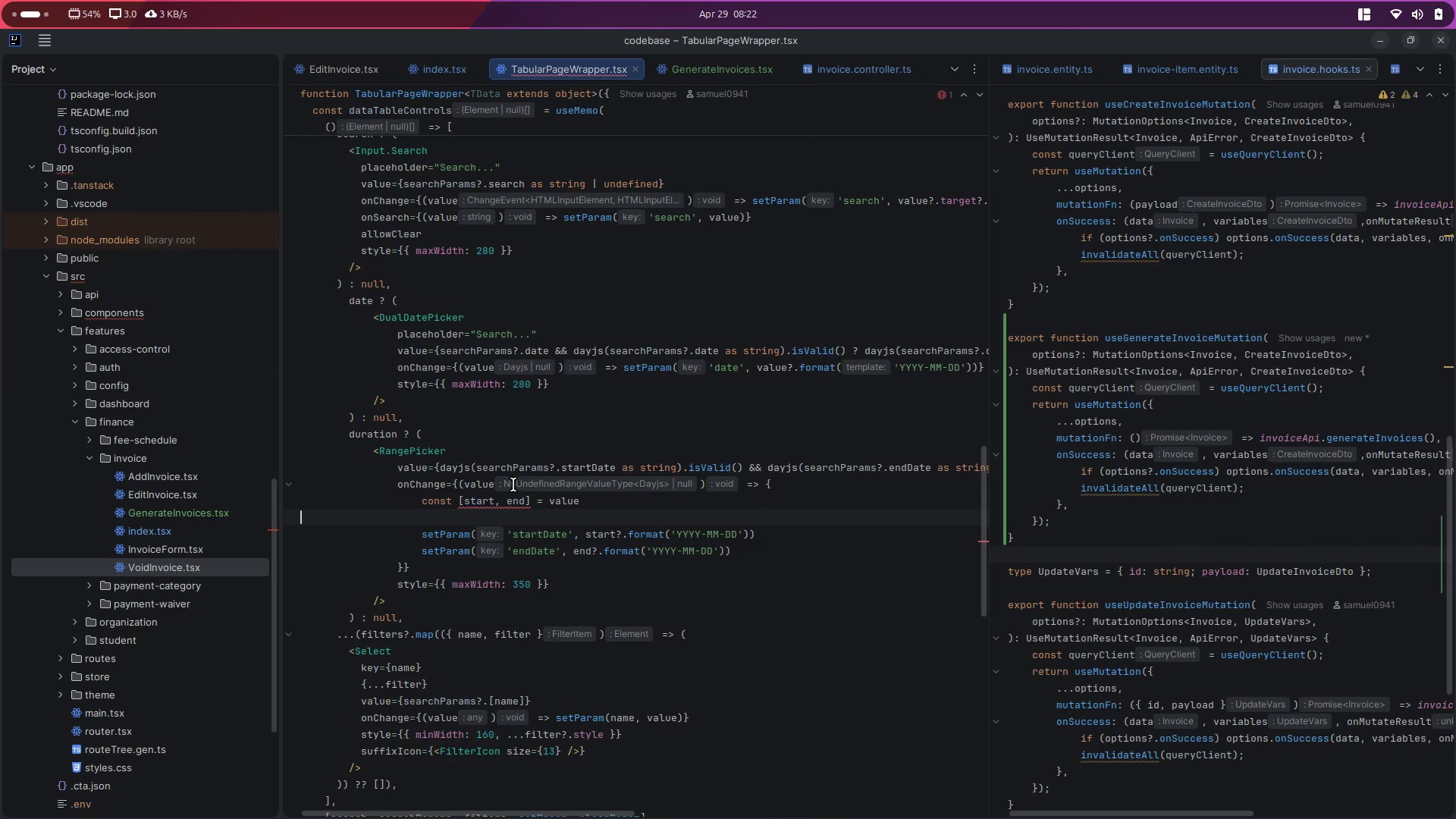 
mouse_move([572, 508])
 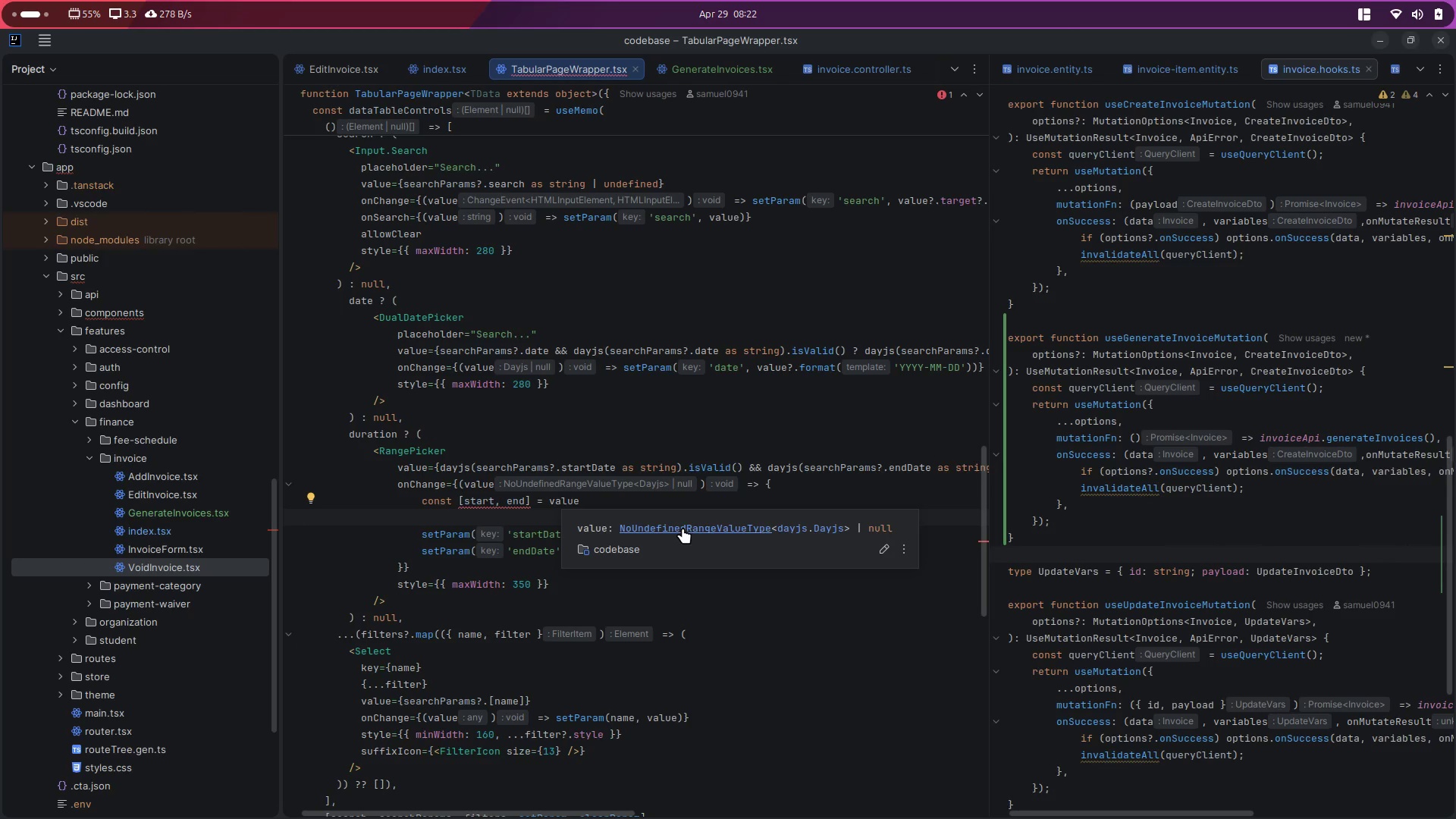 
hold_key(key=ControlLeft, duration=3.7)
left_click([683, 526])
 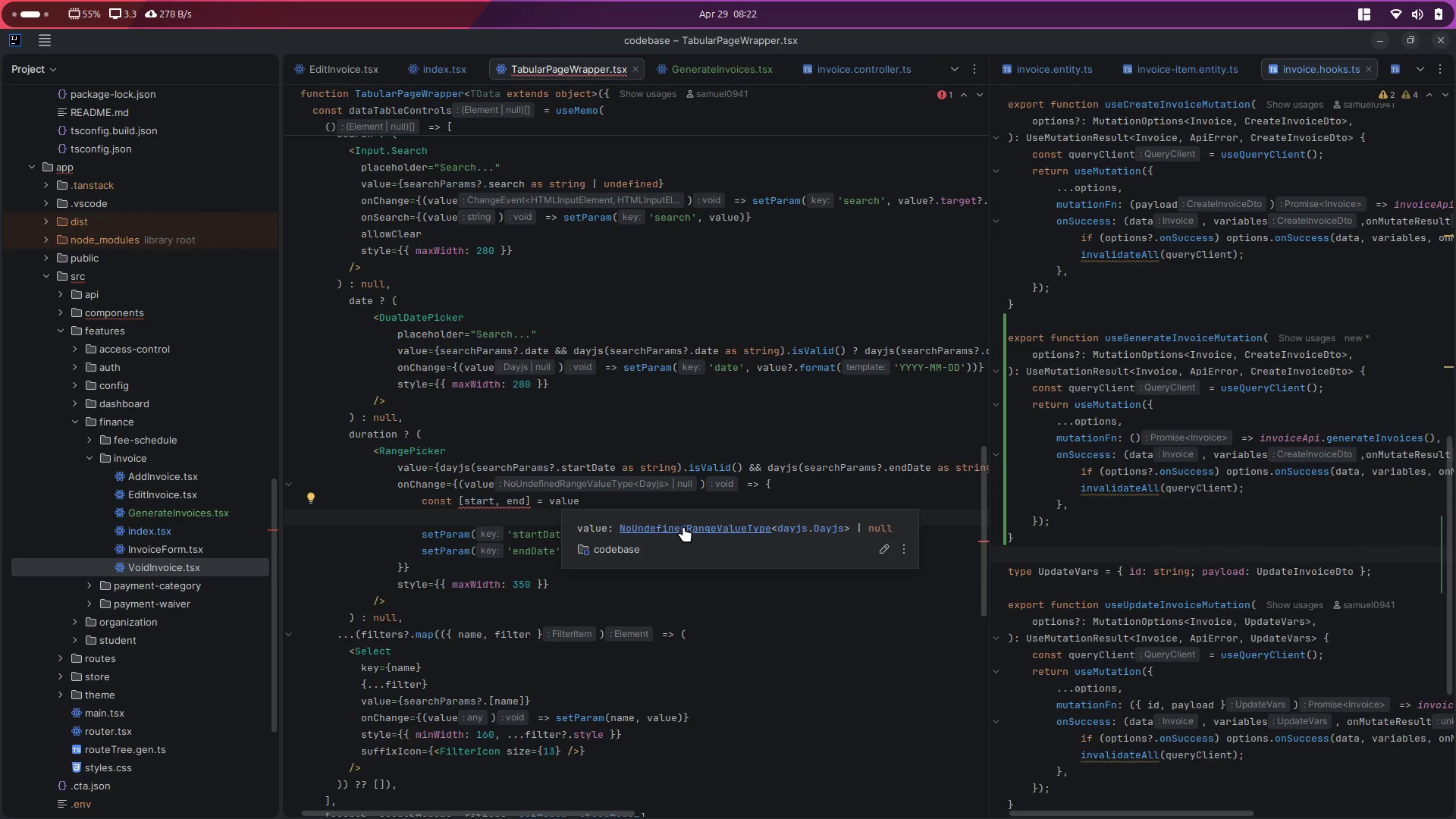 
left_click([683, 526])
 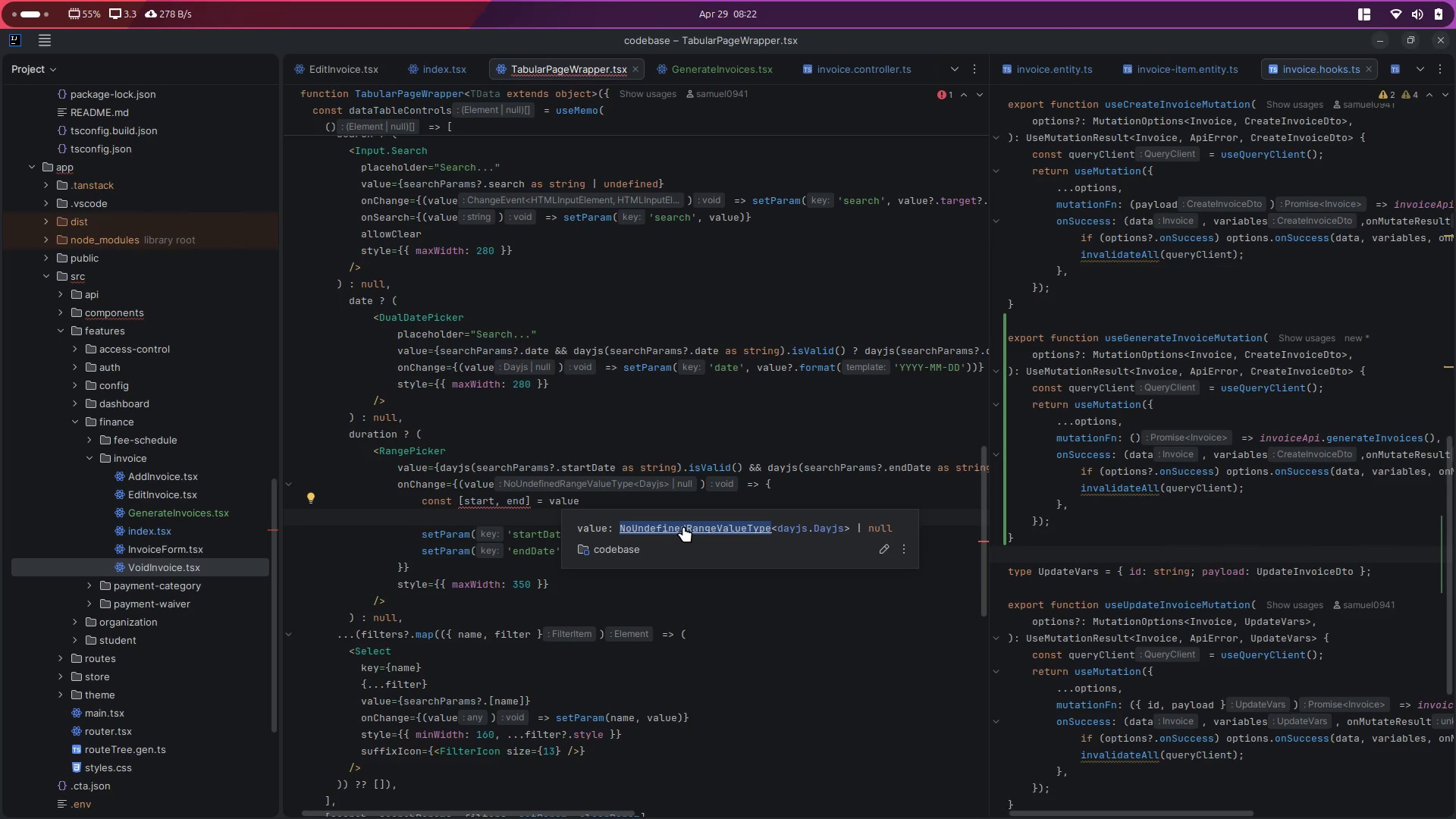 
left_click([683, 526])
 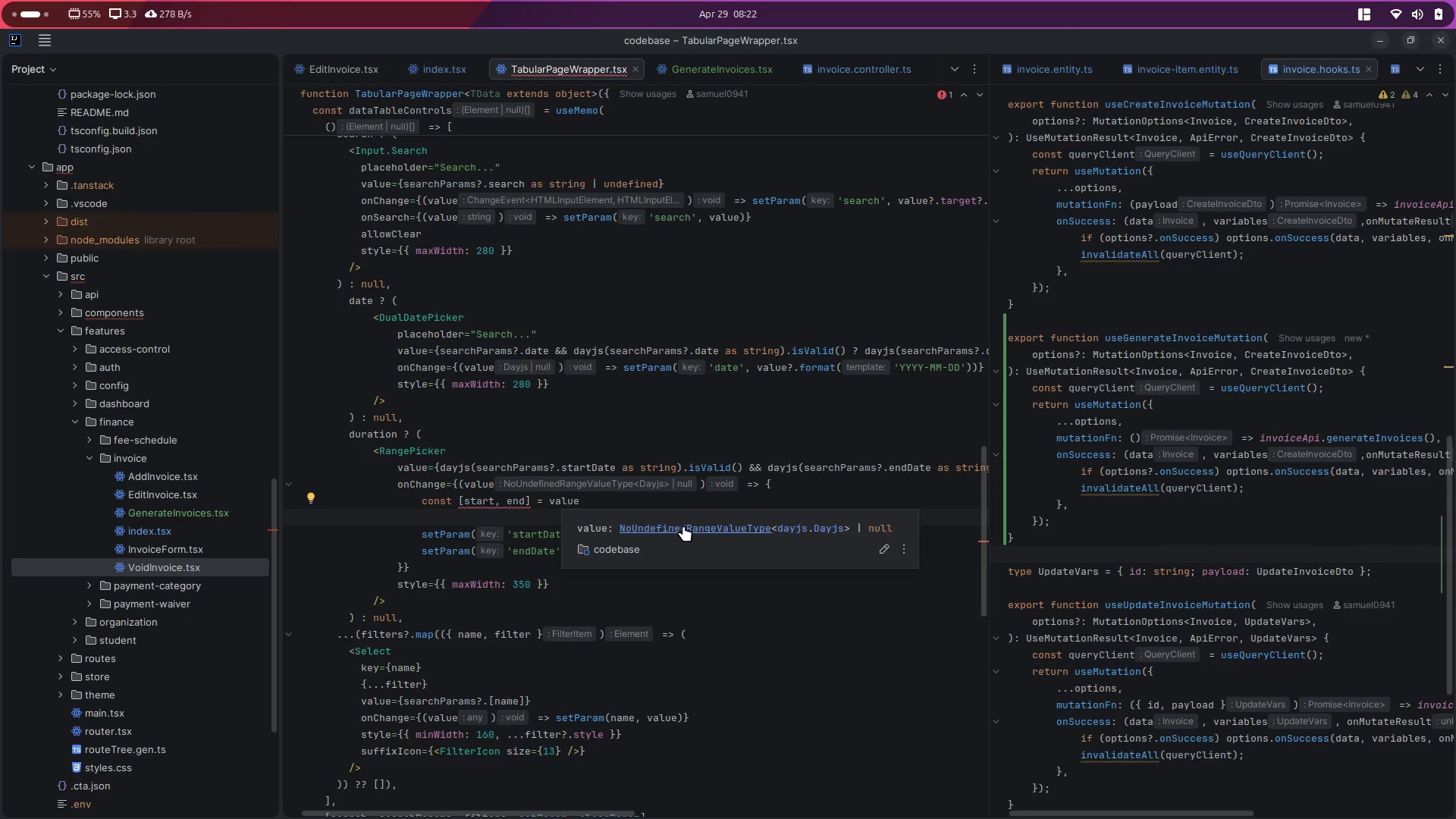 
left_click([683, 526])
 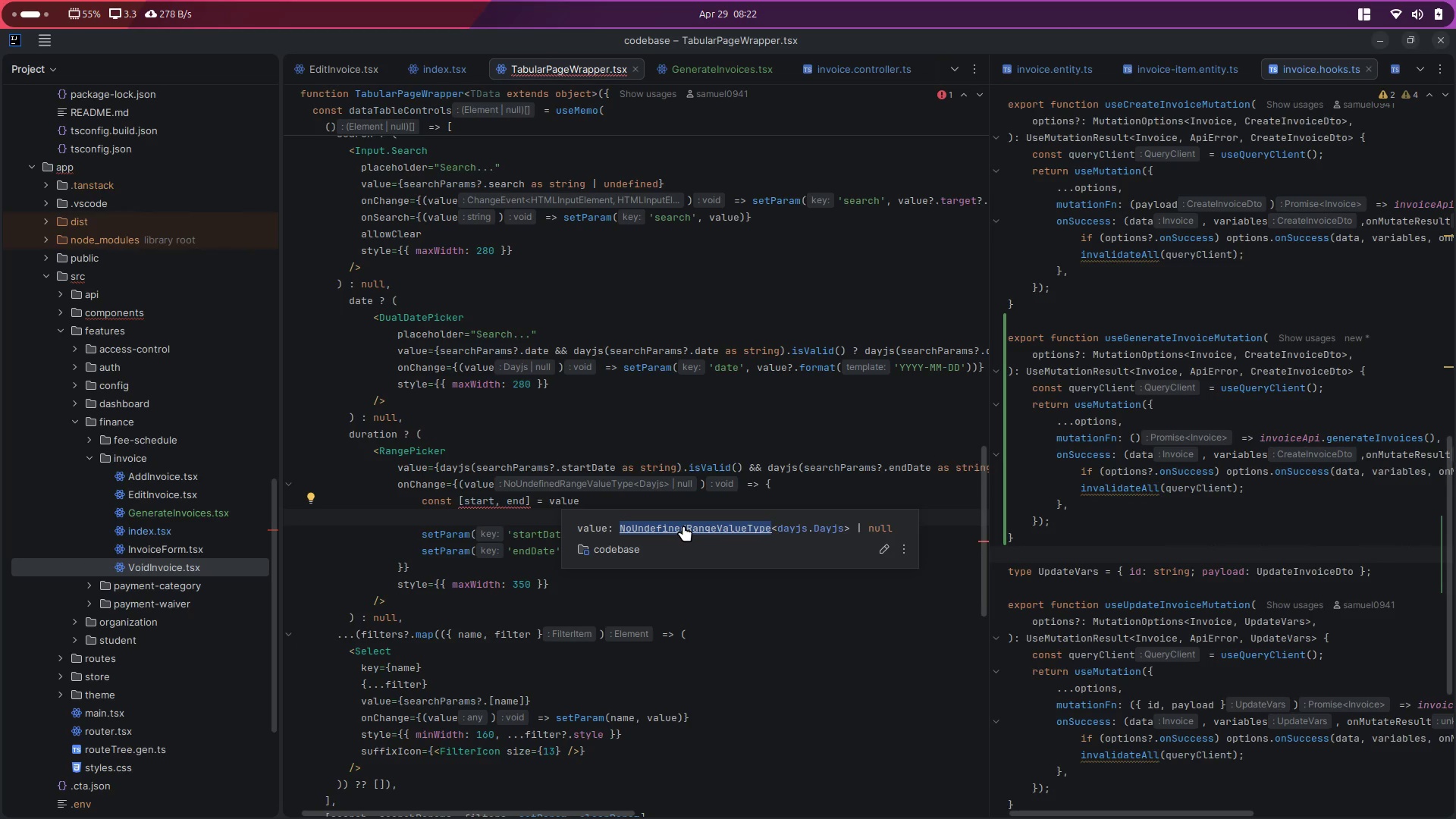 
left_click([683, 526])
 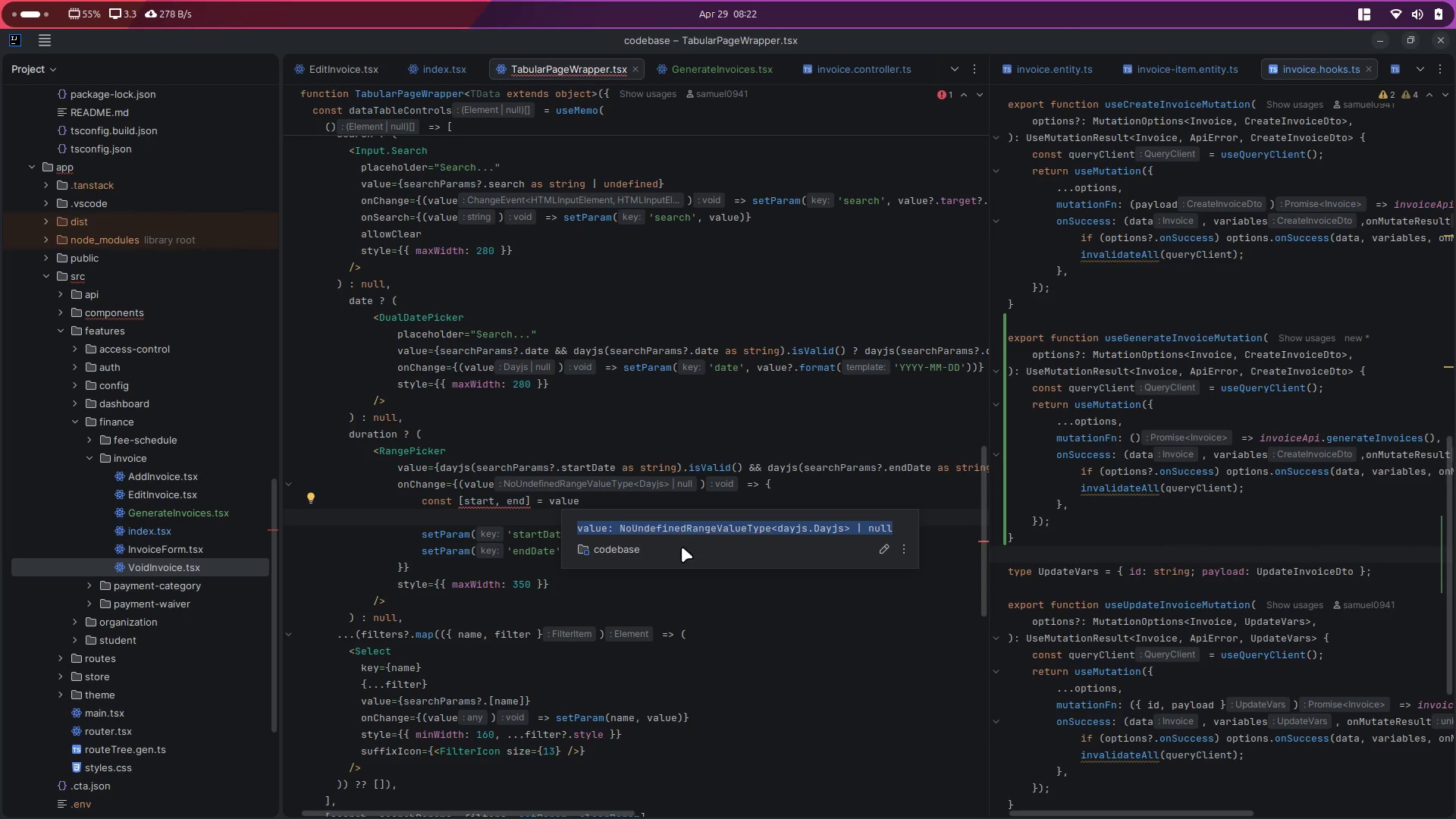 
left_click([682, 548])
 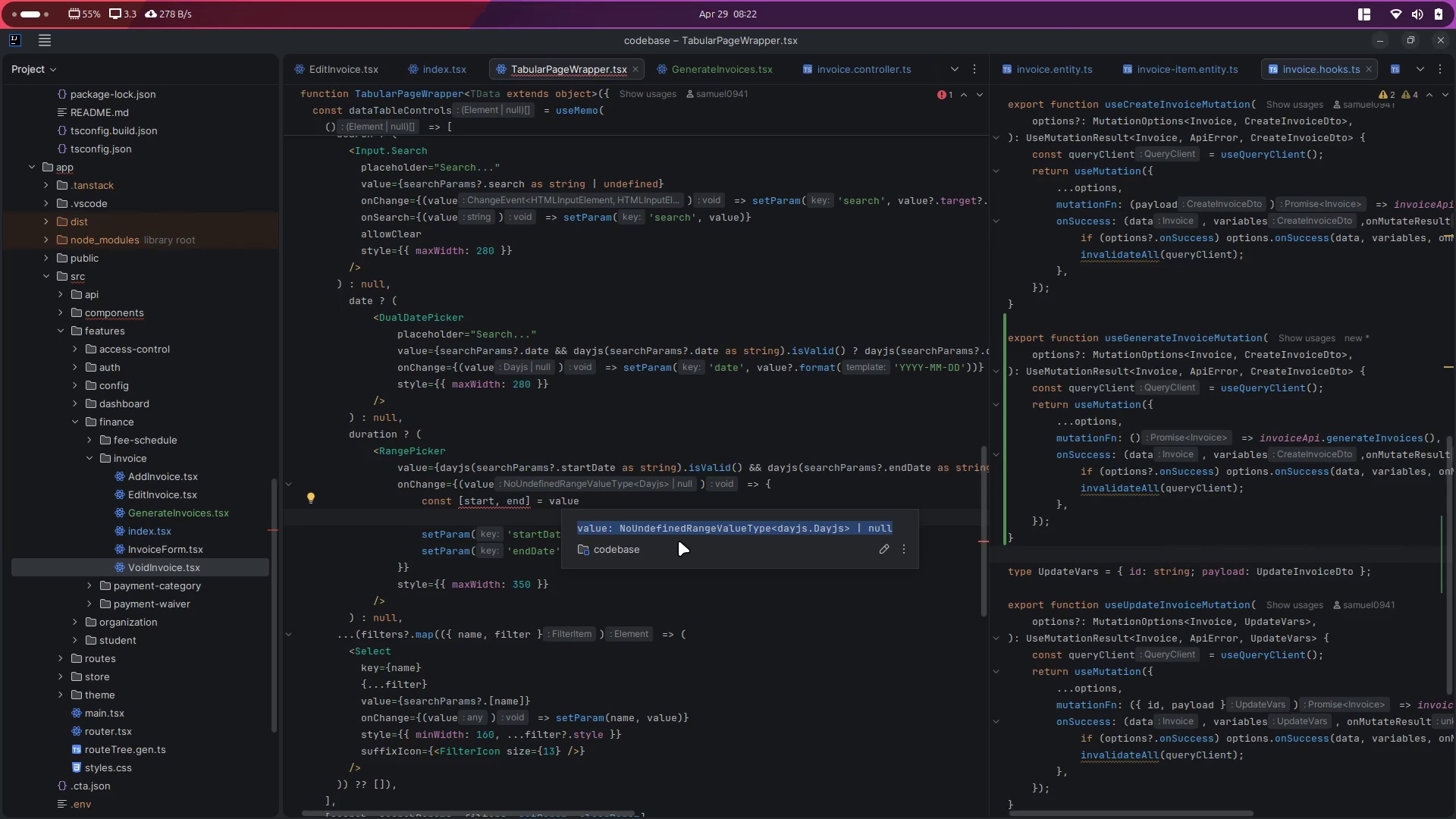 
left_click([679, 541])
 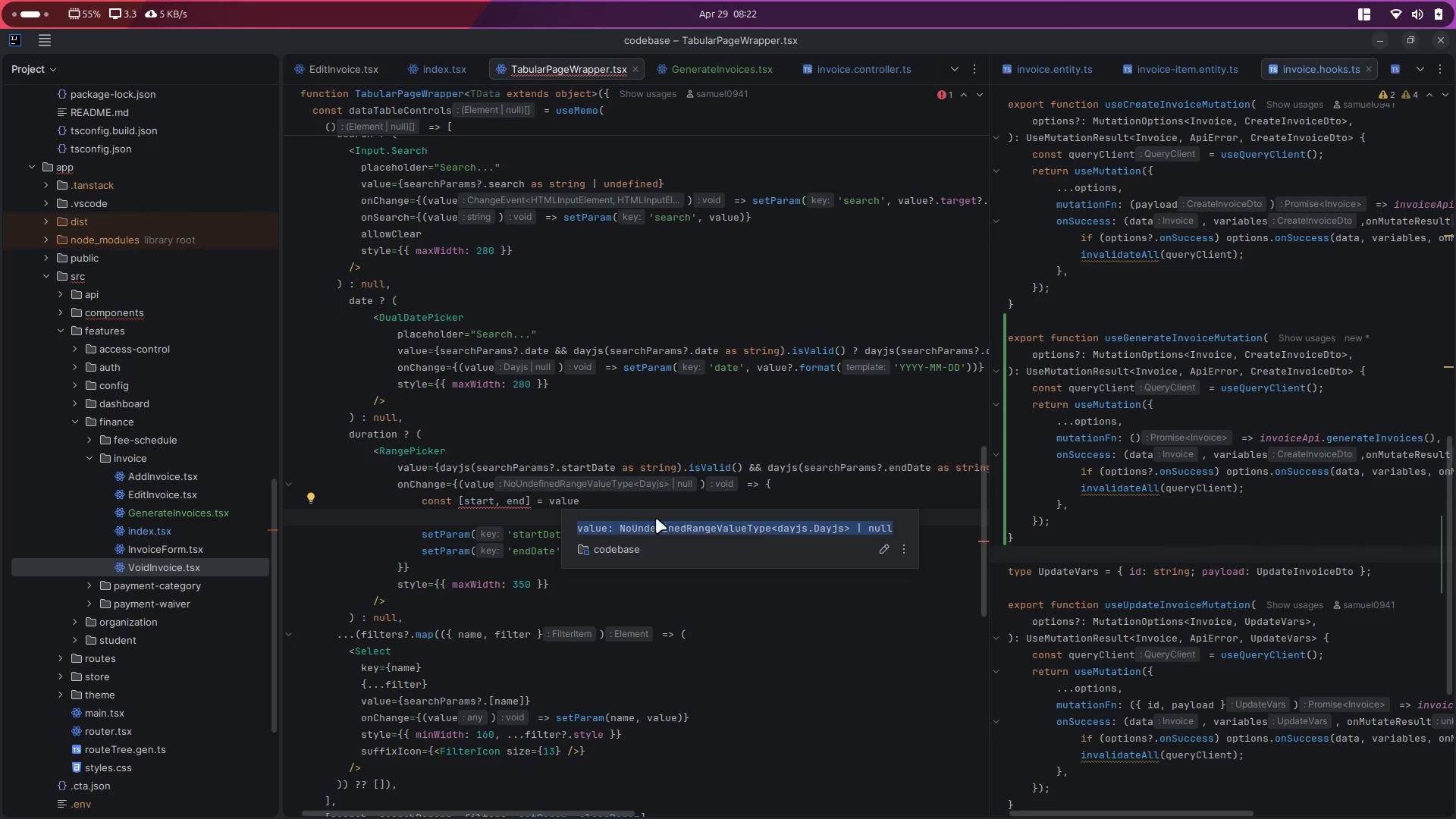 
left_click([664, 510])
 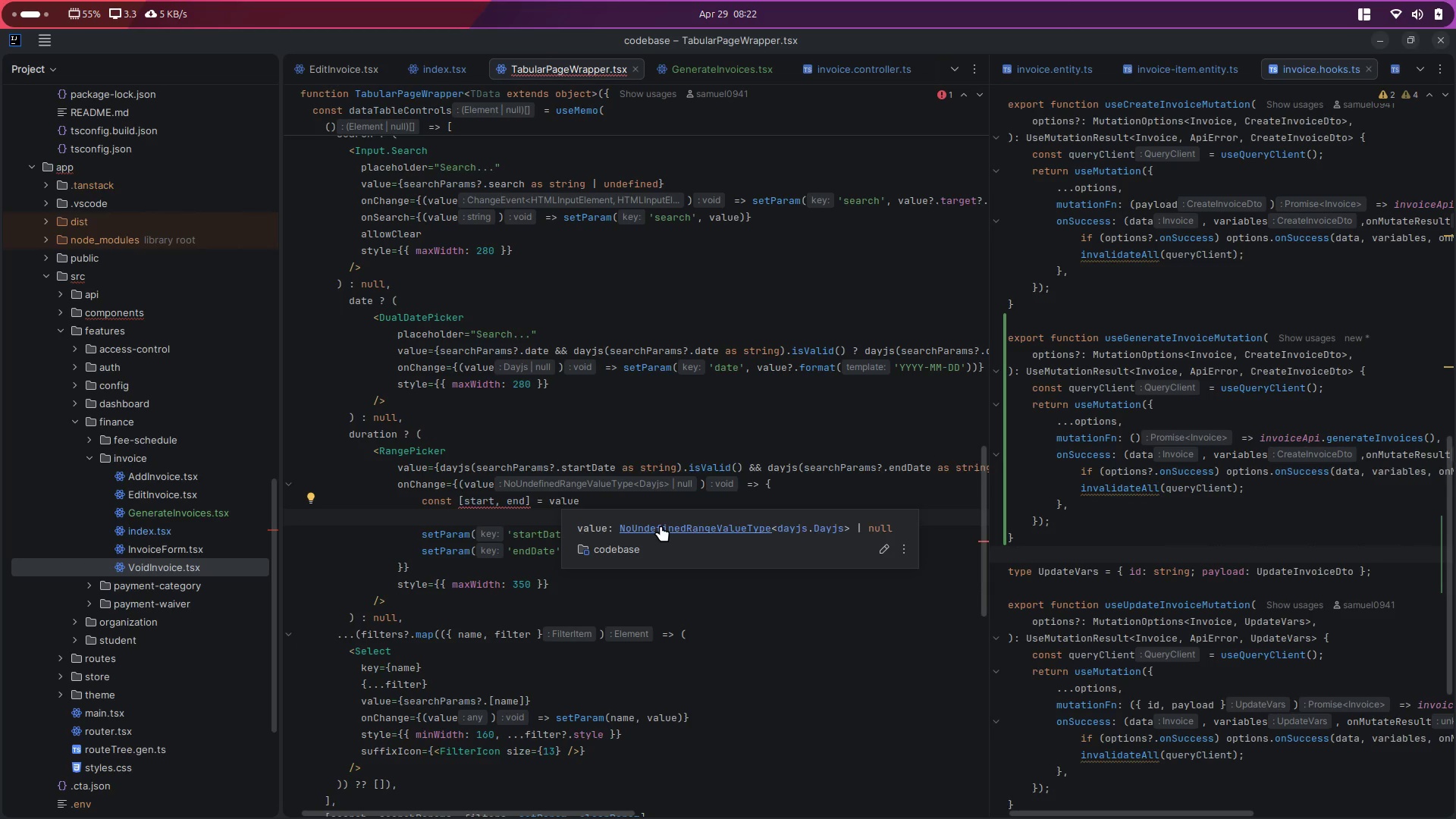 
left_click([661, 526])
 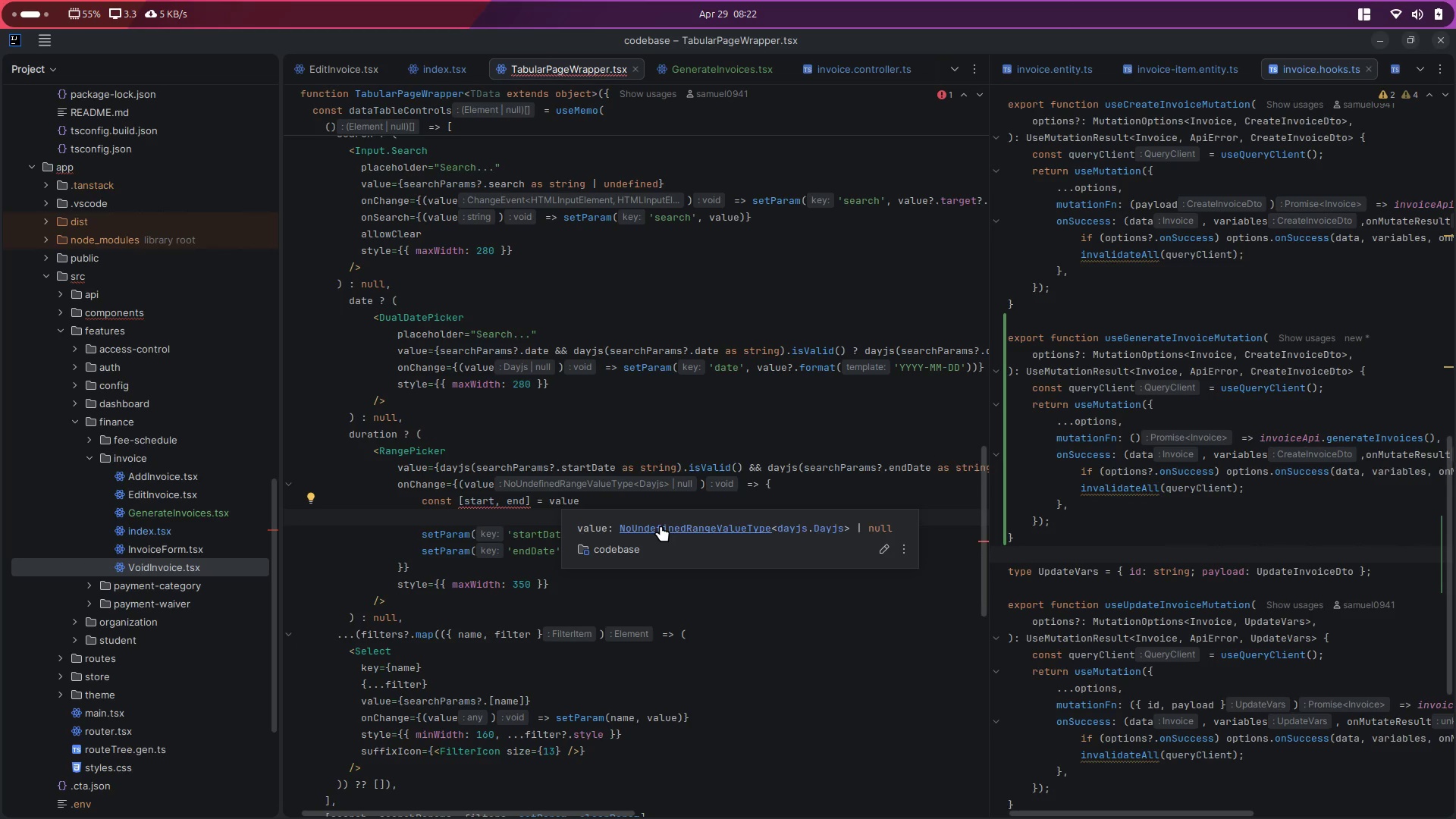 
left_click([661, 526])
 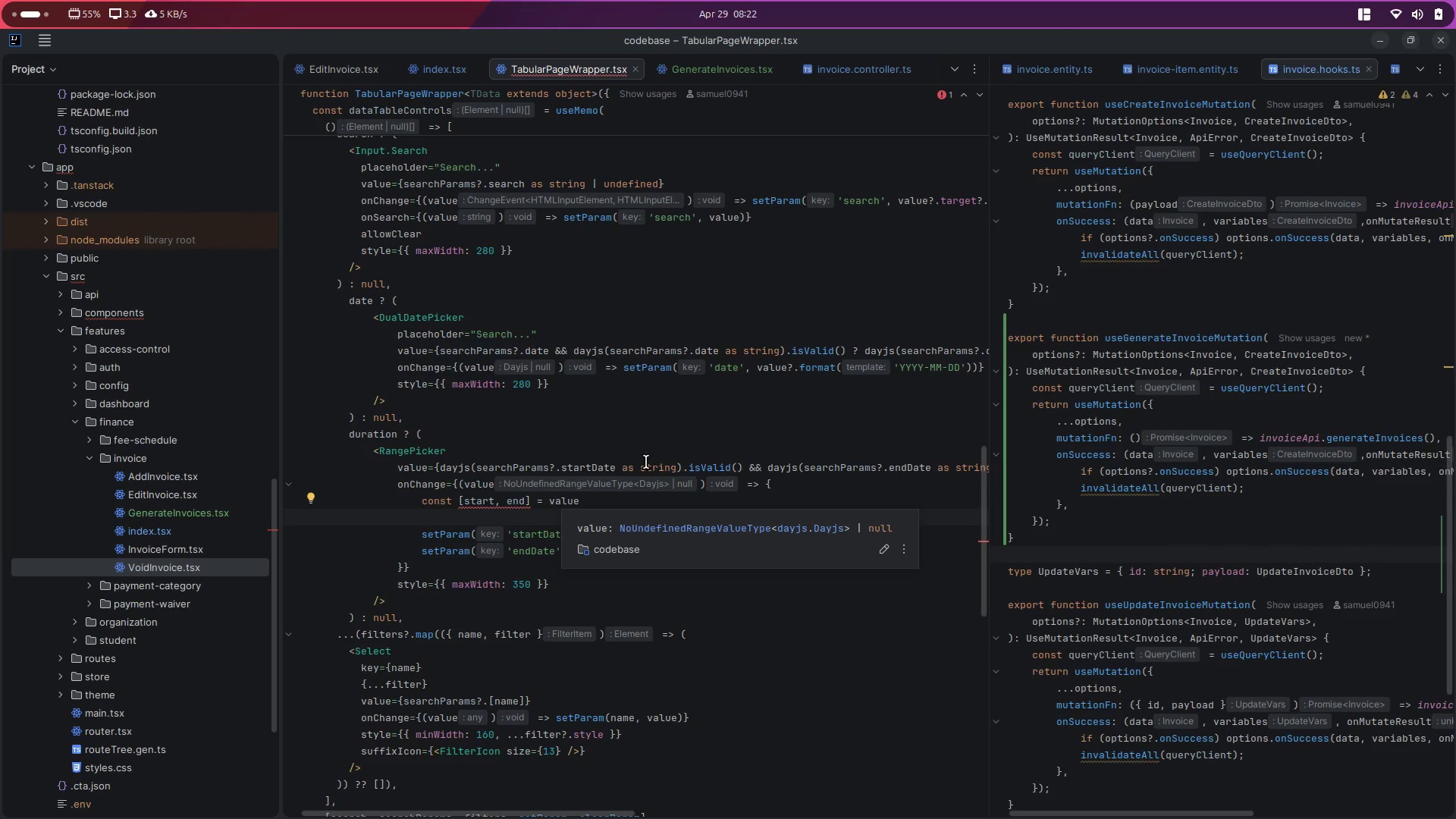 
left_click([640, 391])
 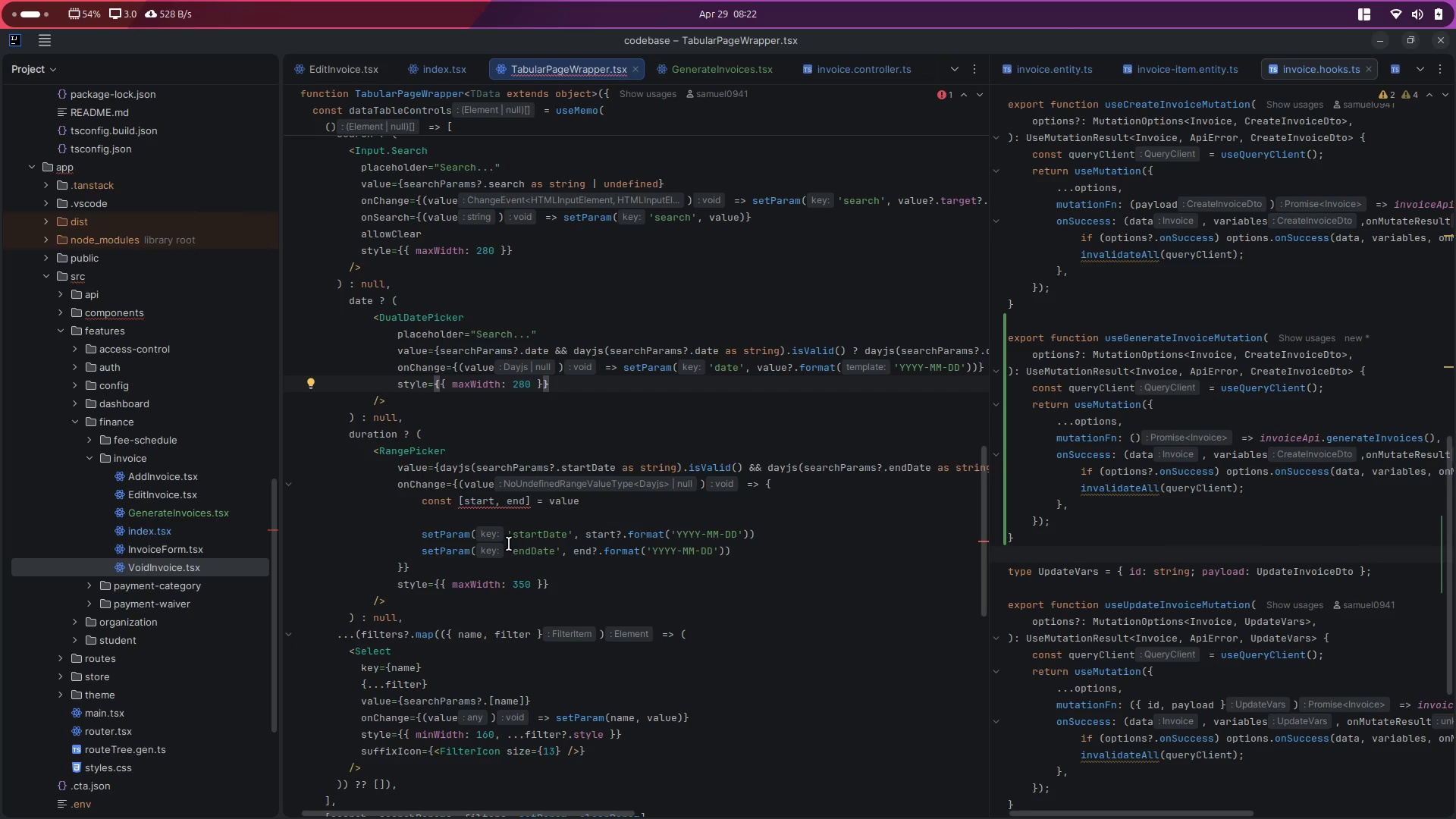 
scroll: coordinate [483, 576], scroll_direction: up, amount: 12.0
 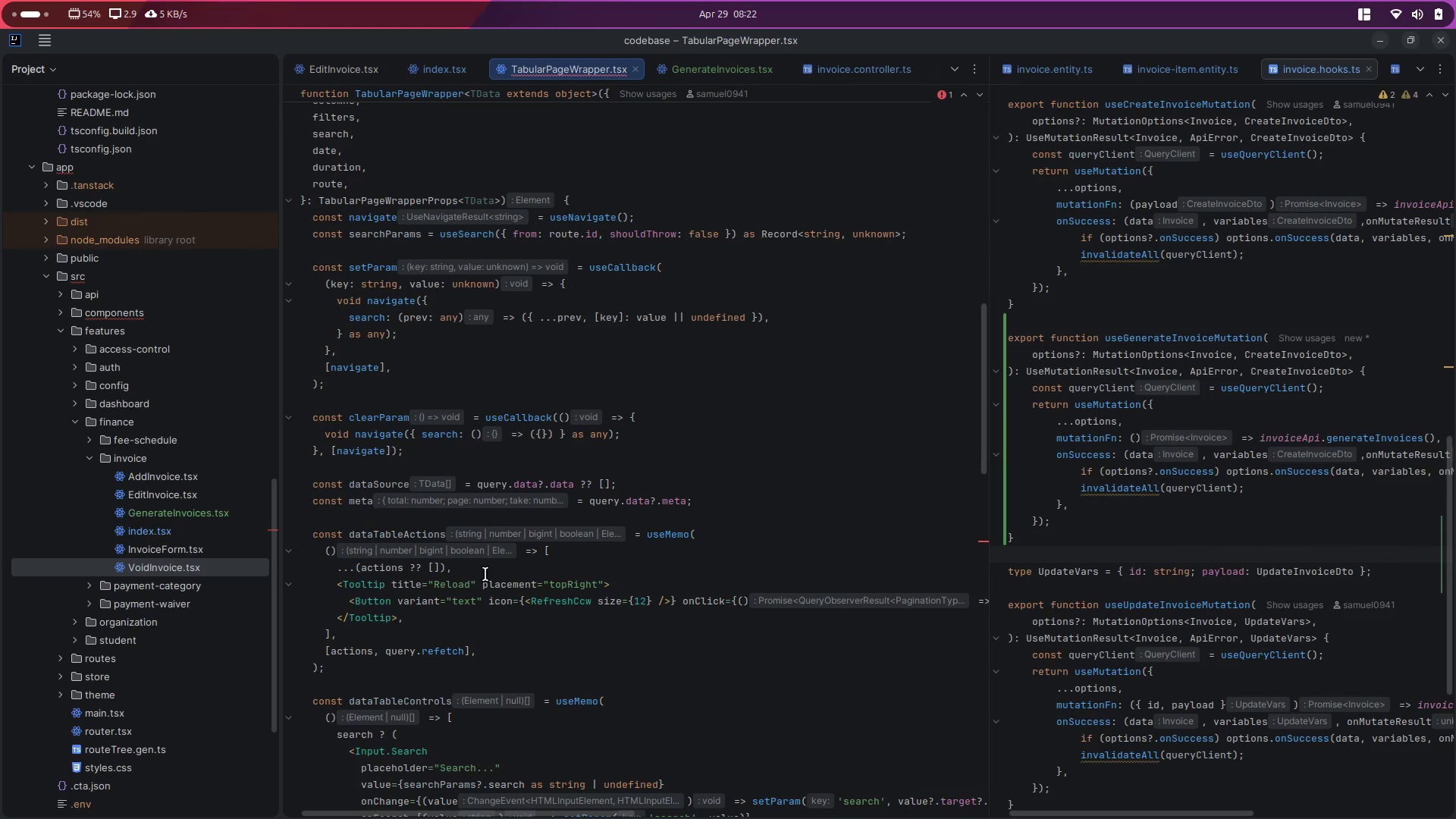 
double_click([378, 266])
 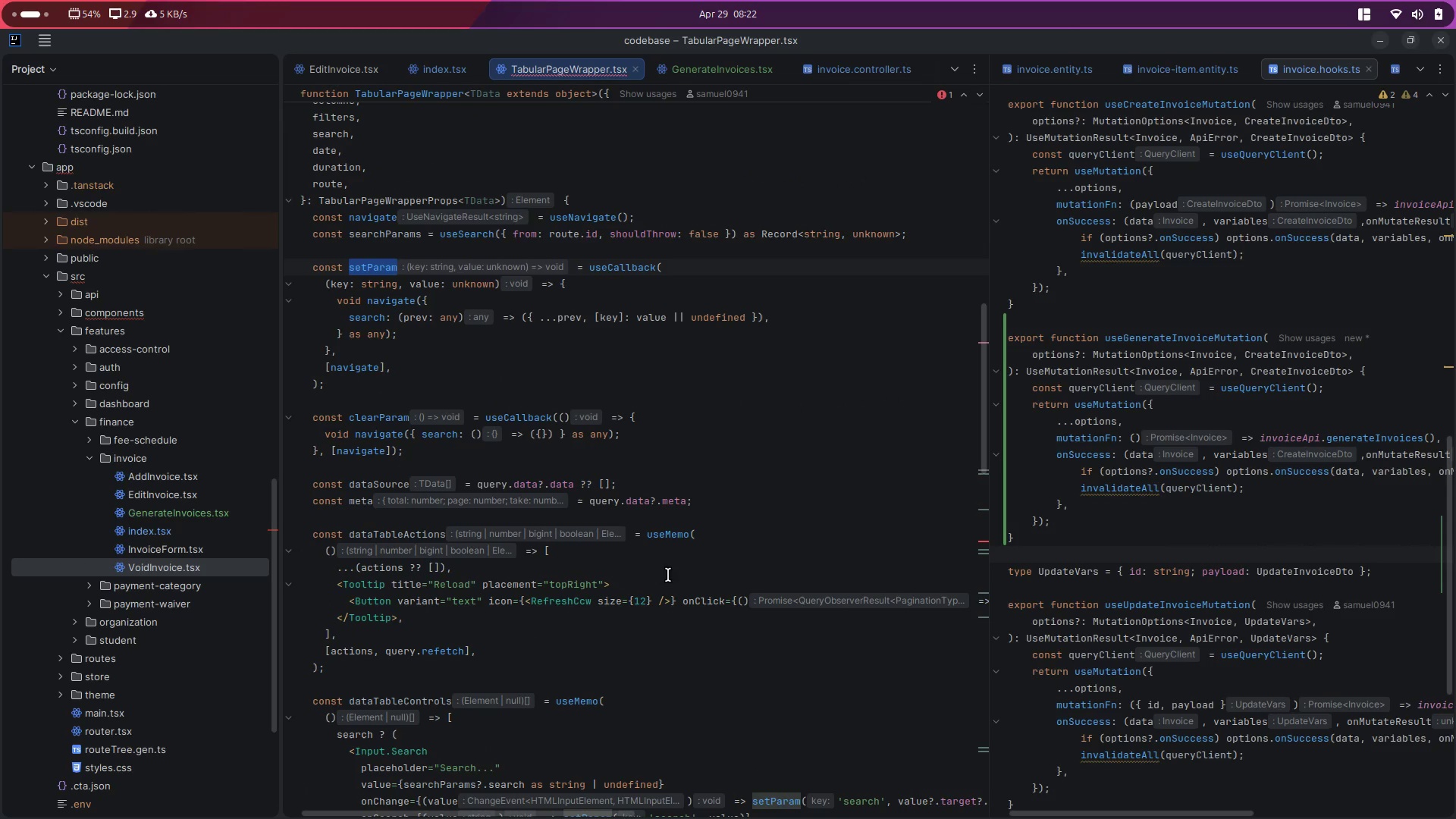 
scroll: coordinate [618, 622], scroll_direction: down, amount: 9.0
 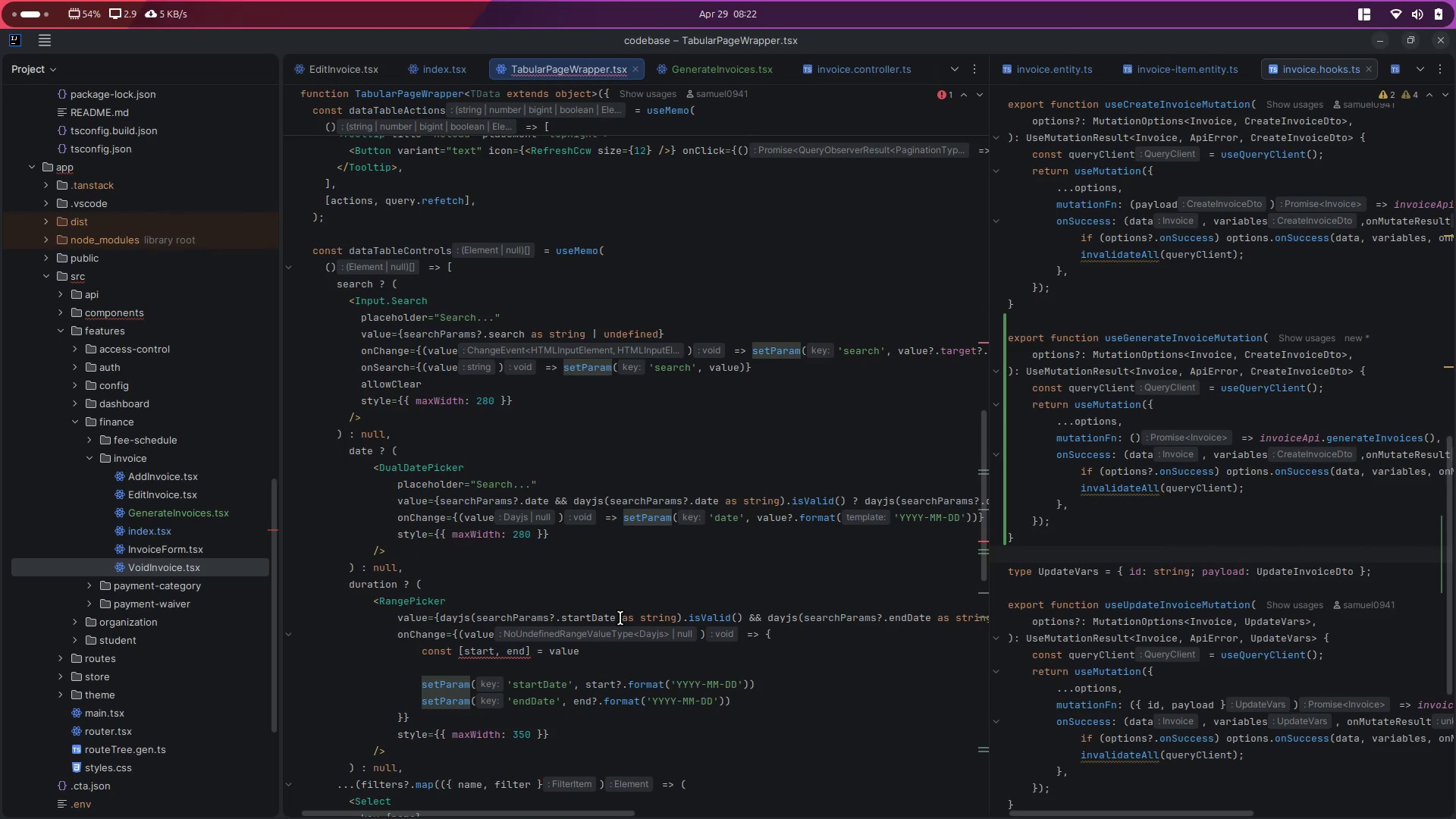 
scroll: coordinate [617, 620], scroll_direction: up, amount: 9.0
 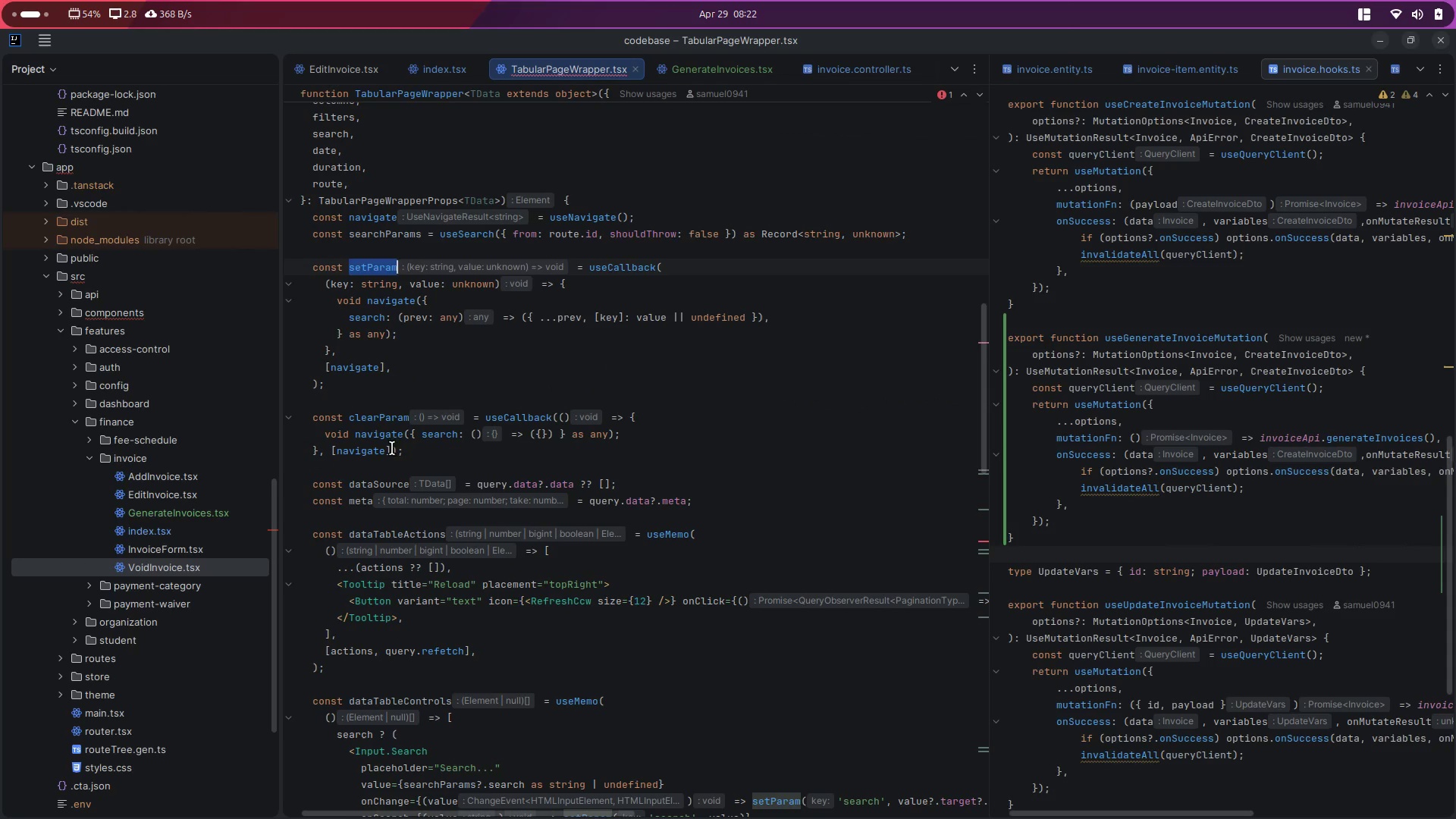 
scroll: coordinate [512, 531], scroll_direction: down, amount: 7.0
 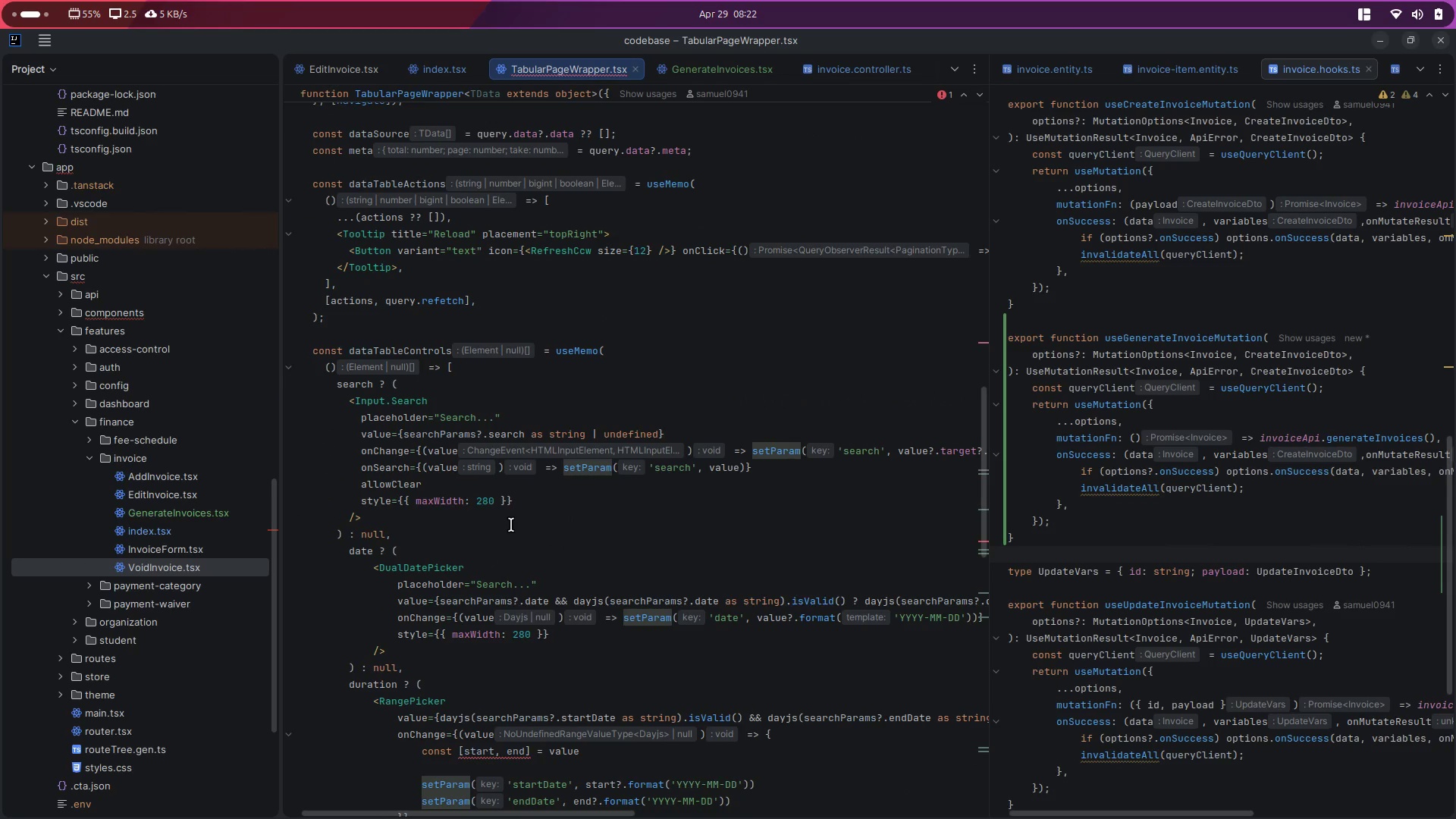 
mouse_move([474, 450])
 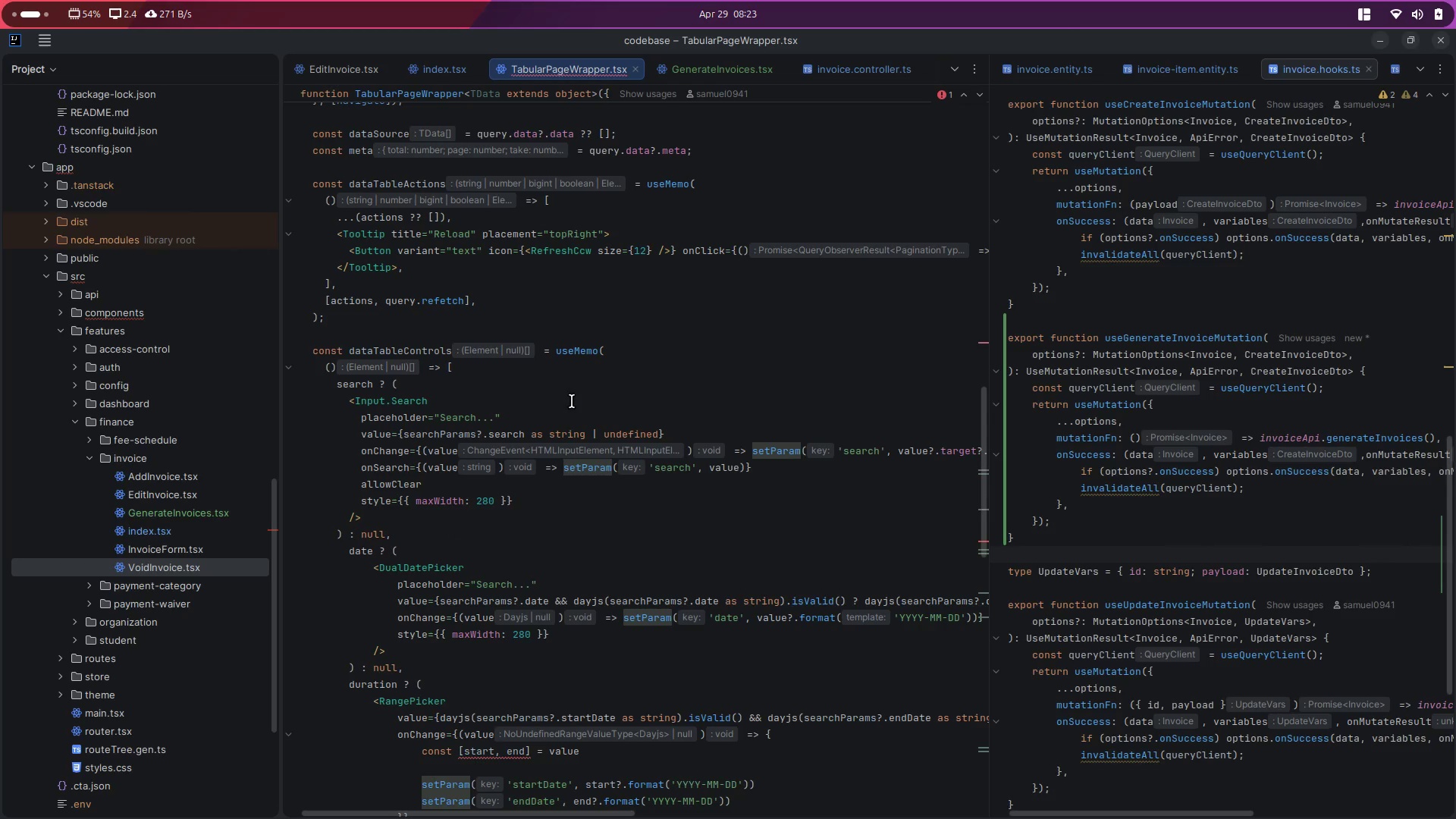 
left_click([577, 400])
 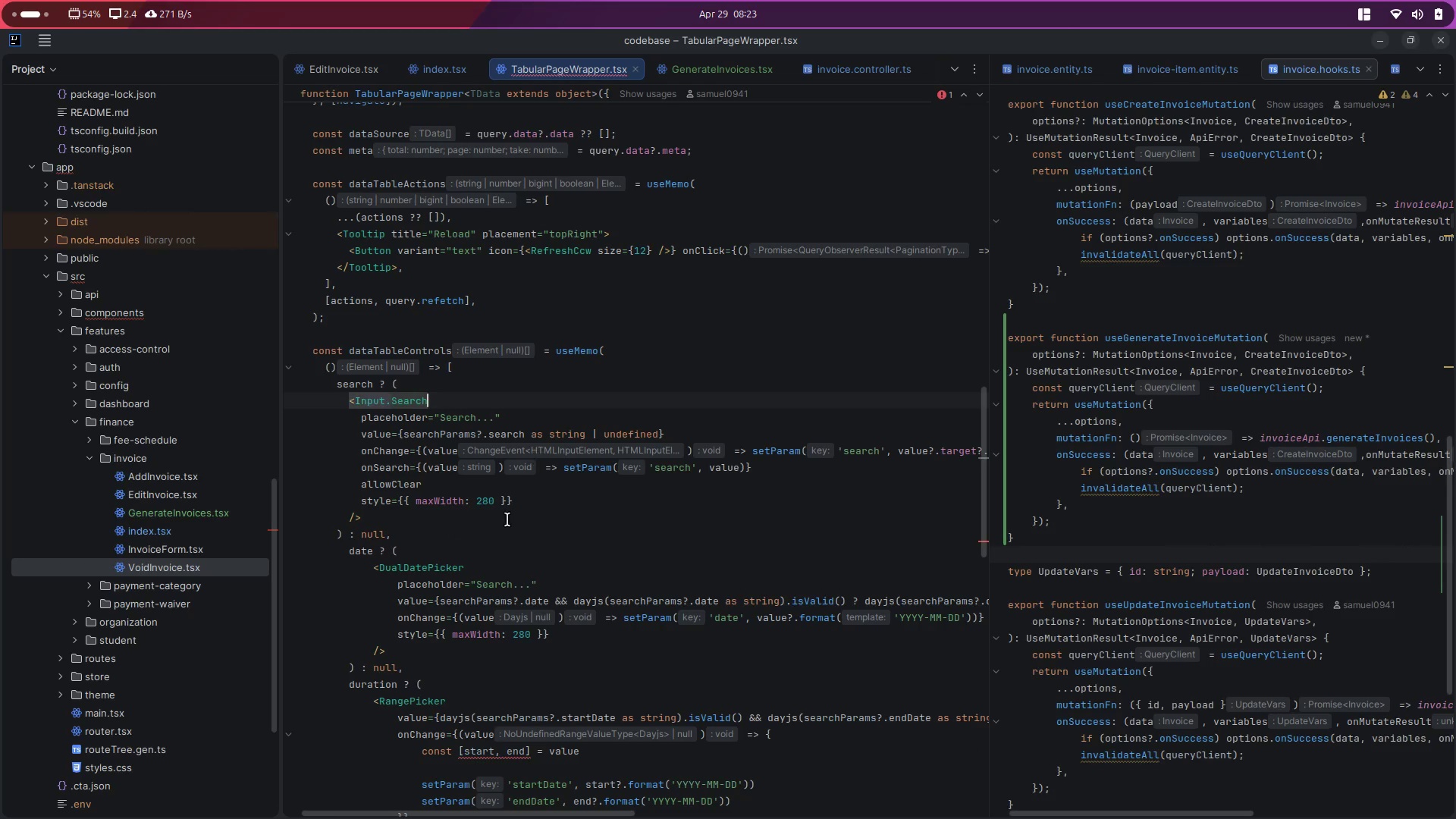 
scroll: coordinate [507, 519], scroll_direction: down, amount: 5.0
 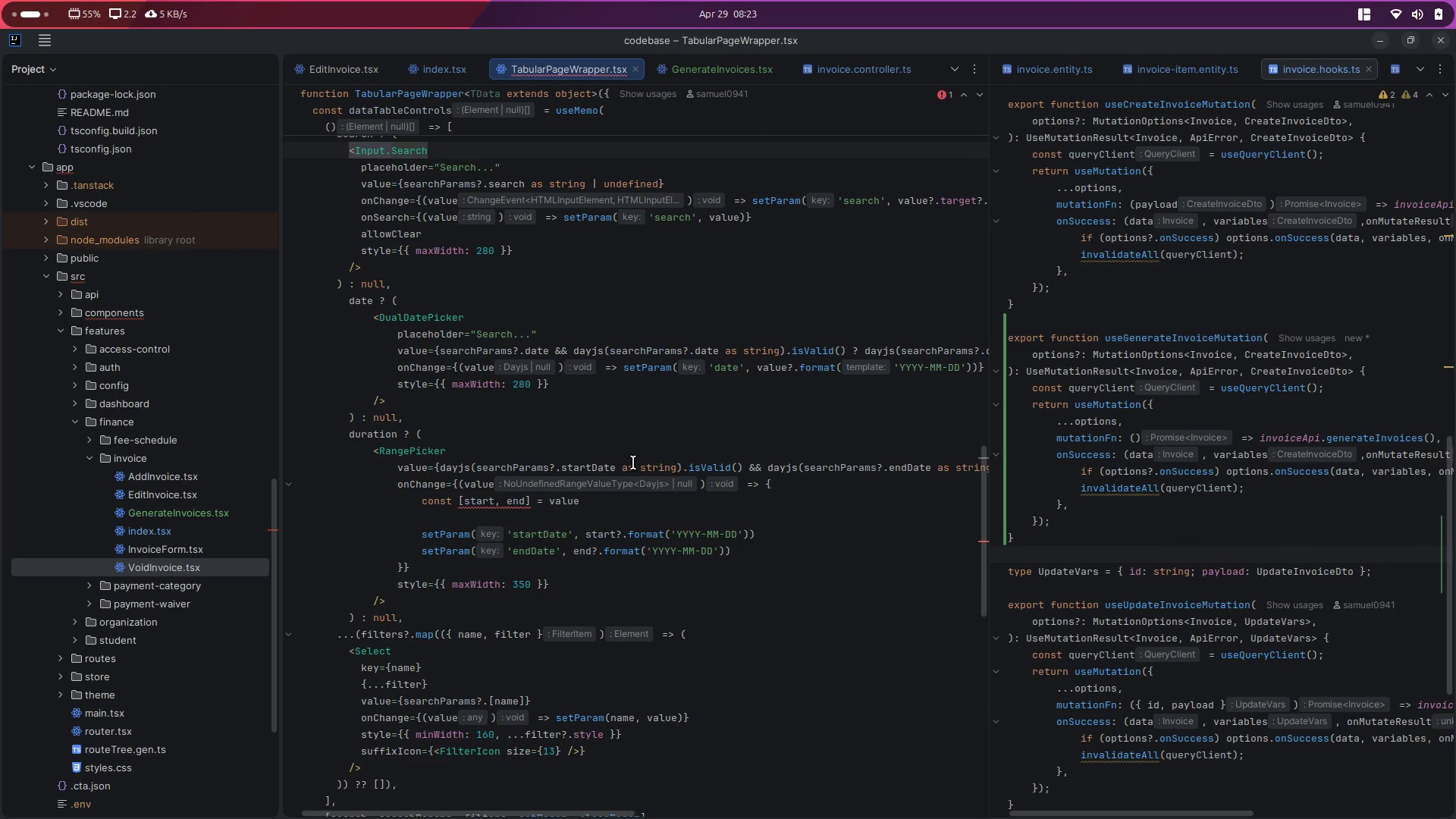 
double_click([504, 468])
 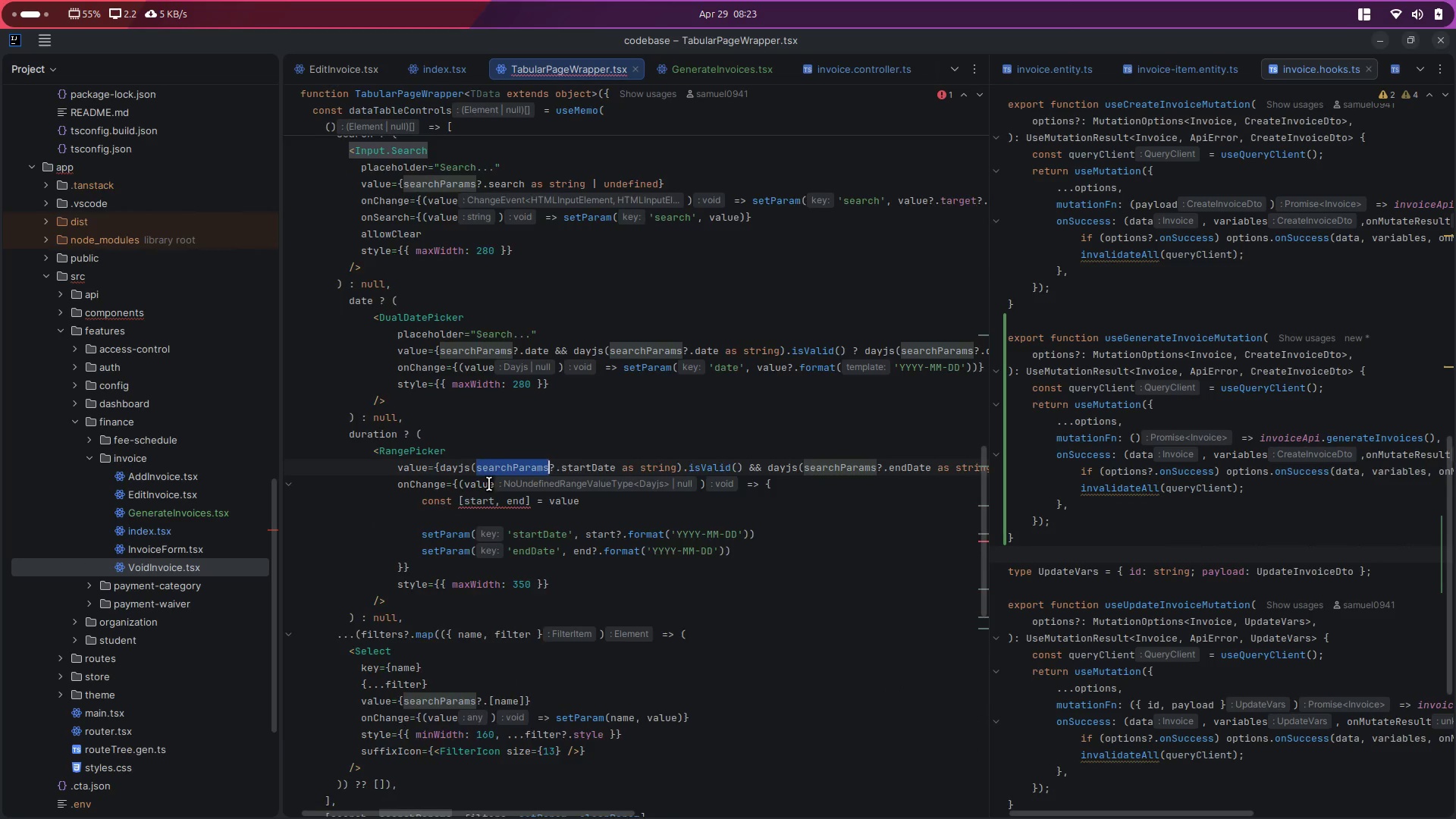 
scroll: coordinate [480, 493], scroll_direction: up, amount: 14.0
 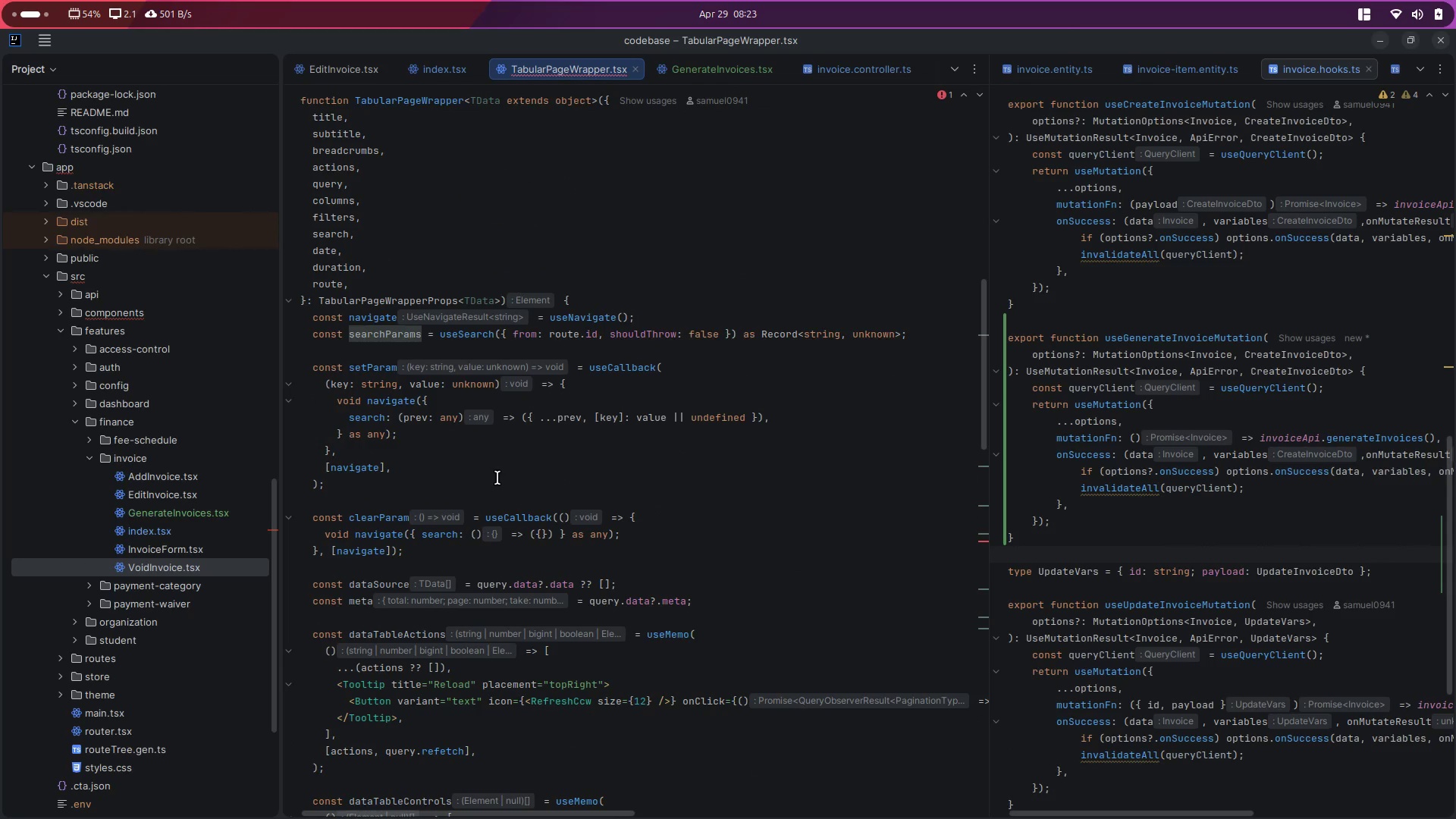 
scroll: coordinate [497, 477], scroll_direction: down, amount: 29.0
 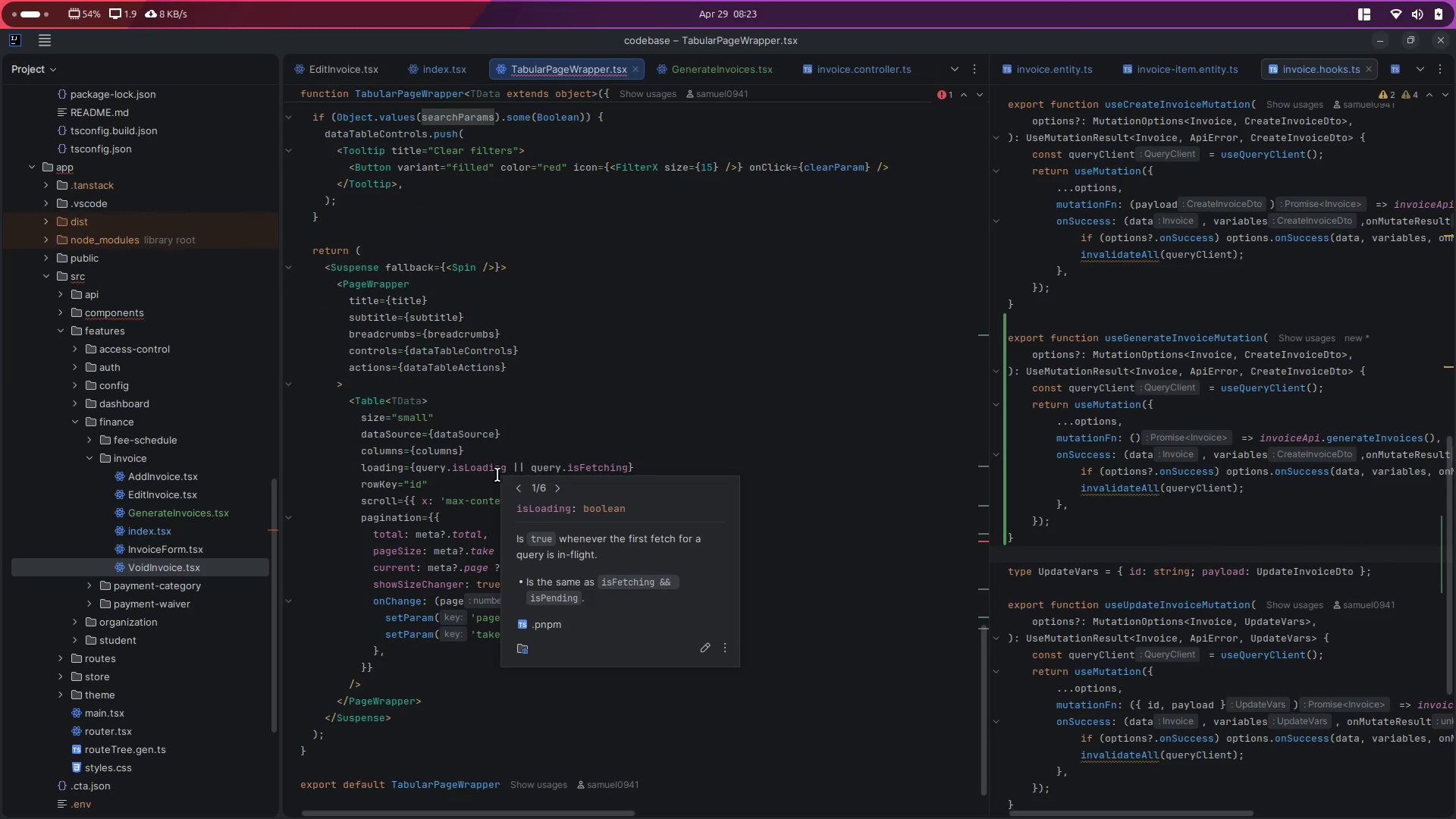 
mouse_move([396, 416])
 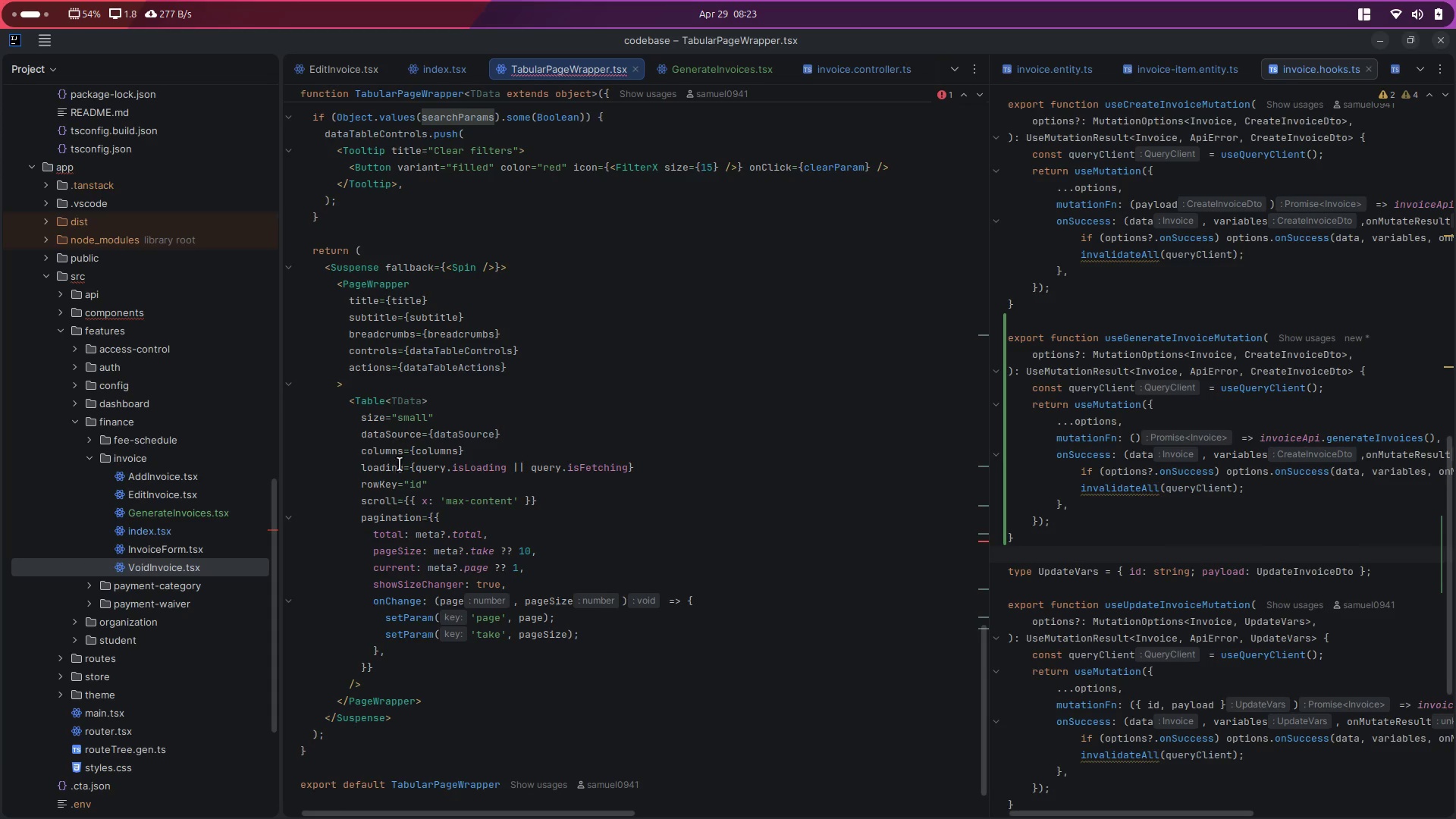 
scroll: coordinate [409, 469], scroll_direction: down, amount: 2.0
 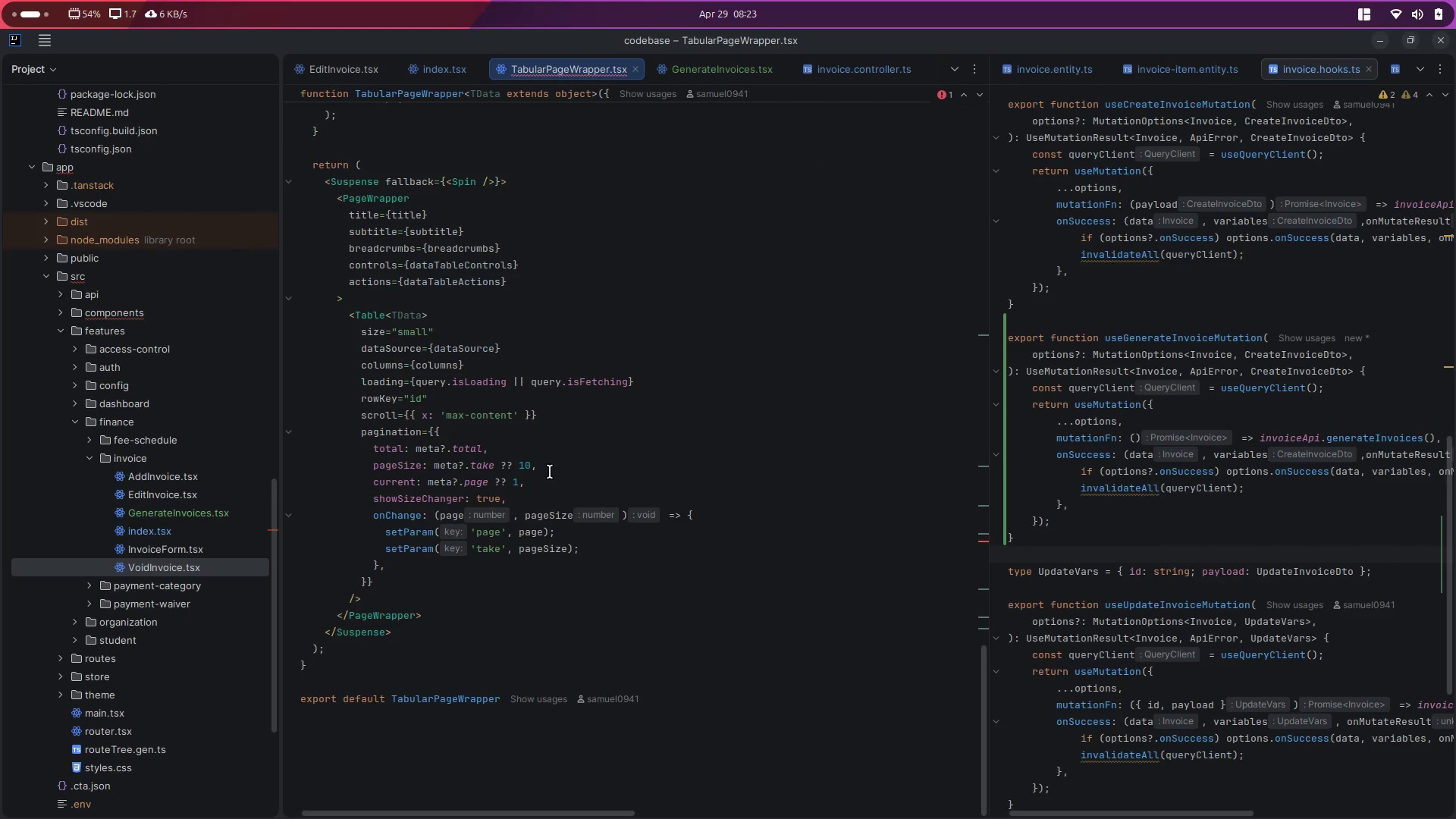 
wait(6.72)
 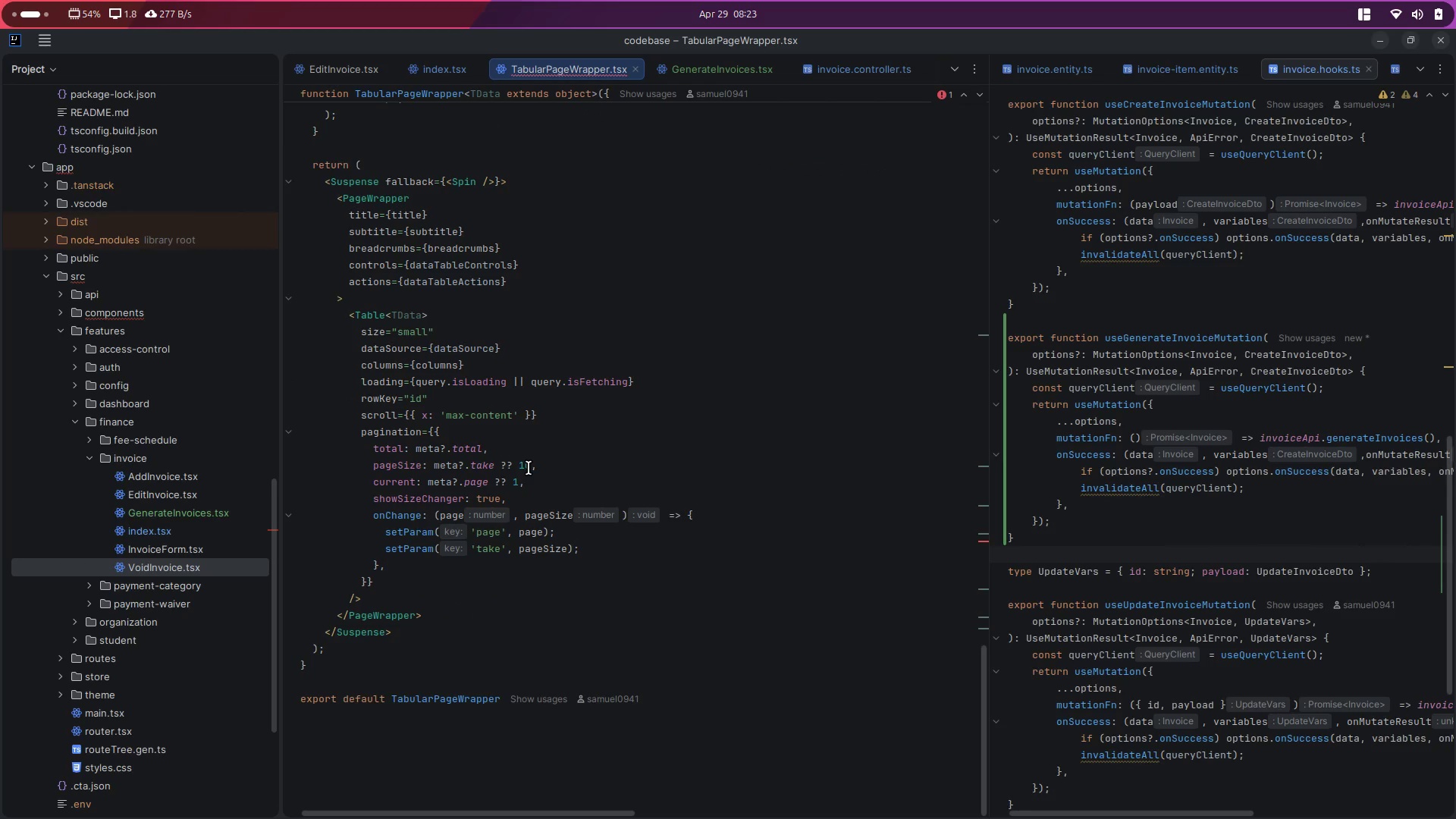 
scroll: coordinate [550, 471], scroll_direction: up, amount: 3.0
 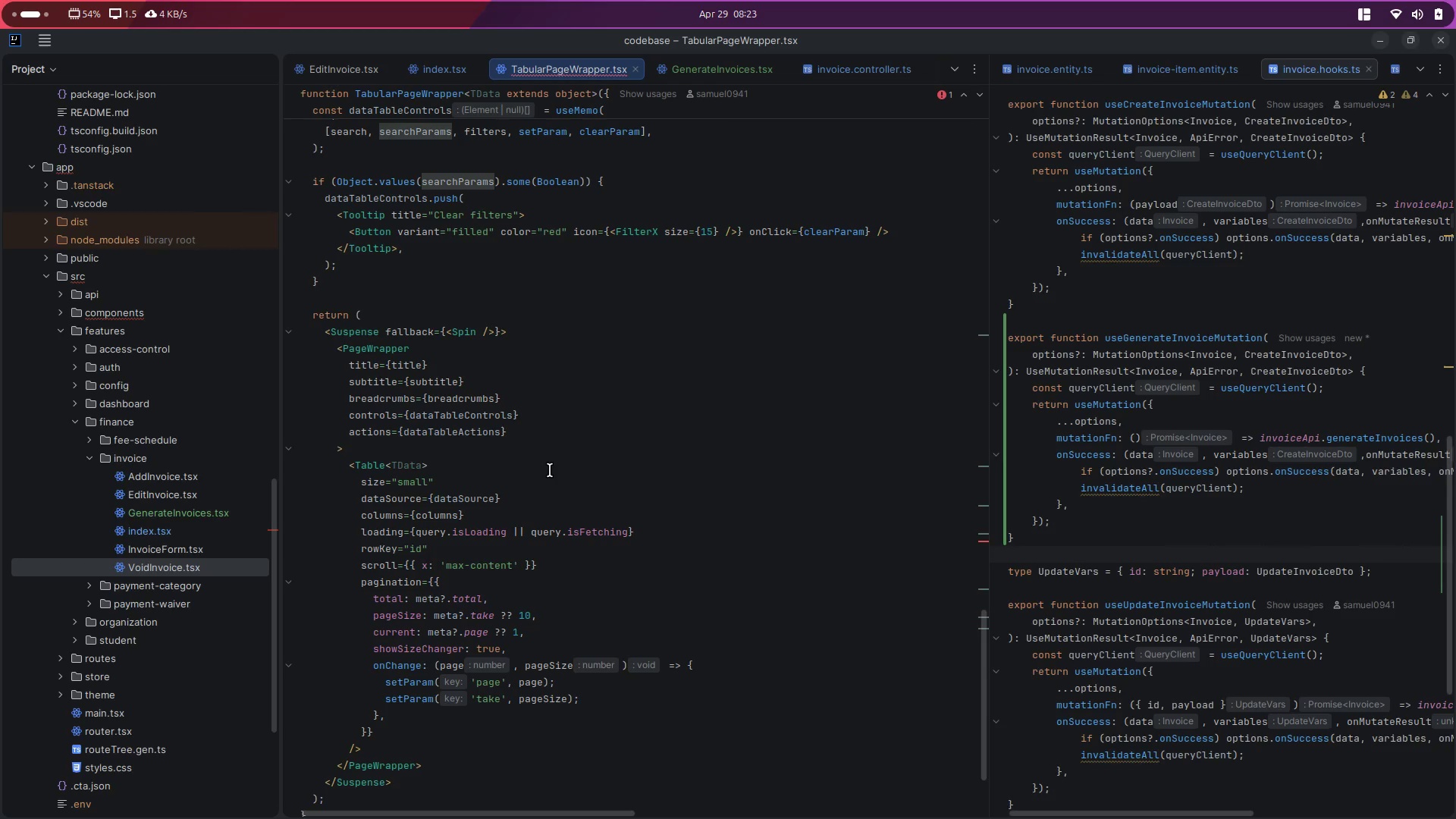 
wait(6.63)
 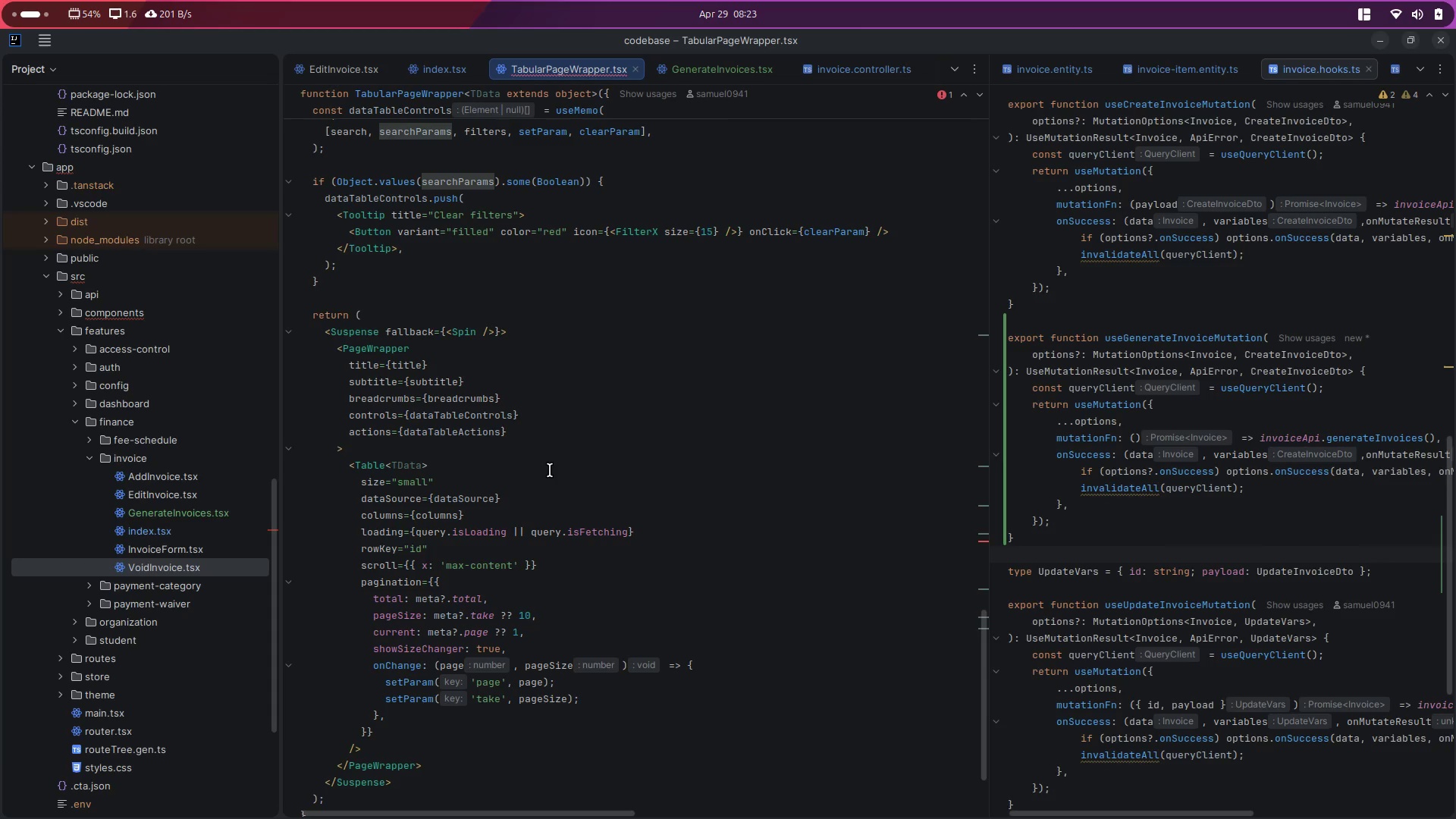 
double_click([464, 416])
 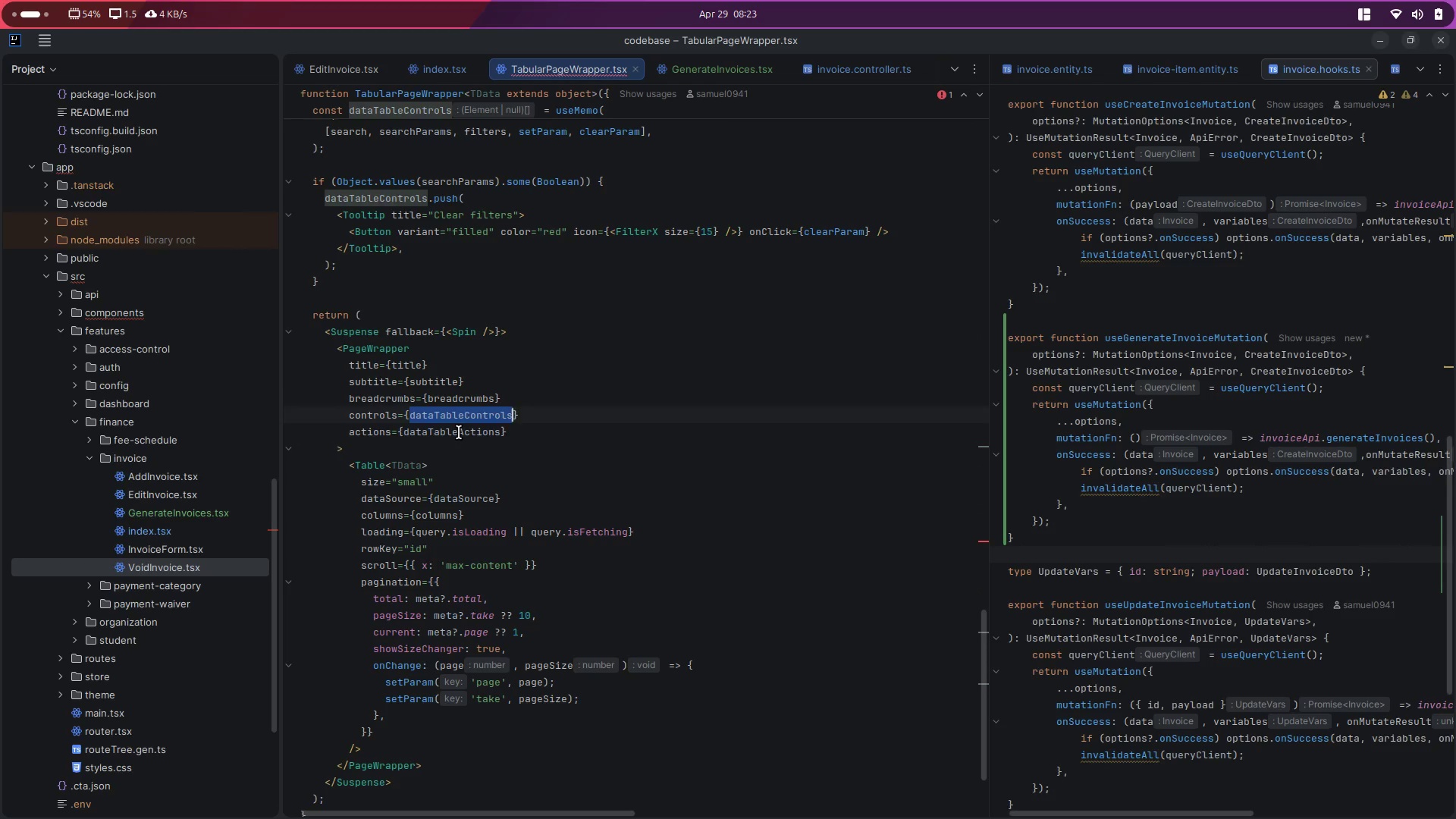 
double_click([459, 432])
 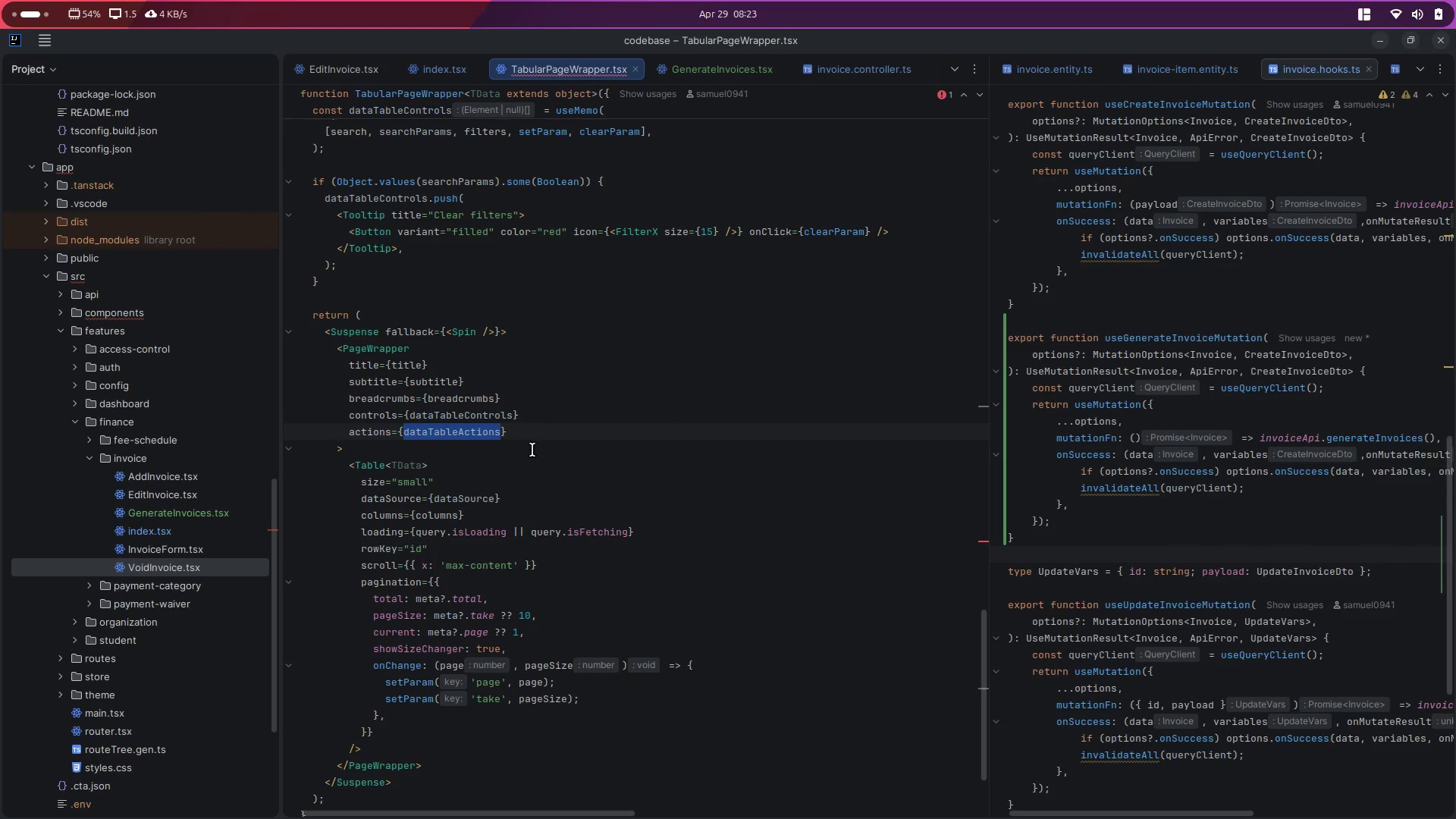 
scroll: coordinate [520, 460], scroll_direction: up, amount: 25.0
 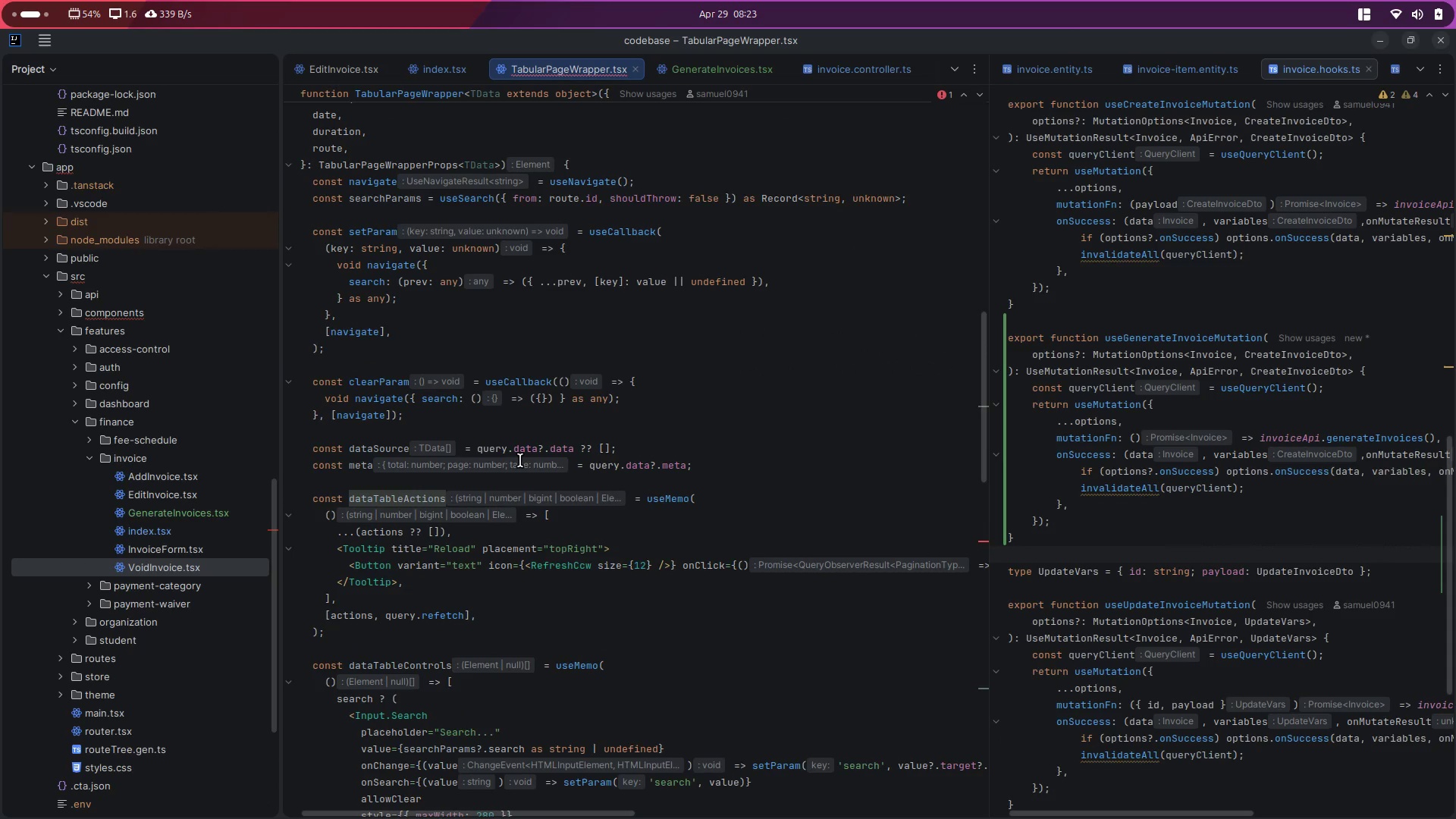 
scroll: coordinate [521, 460], scroll_direction: down, amount: 22.0
 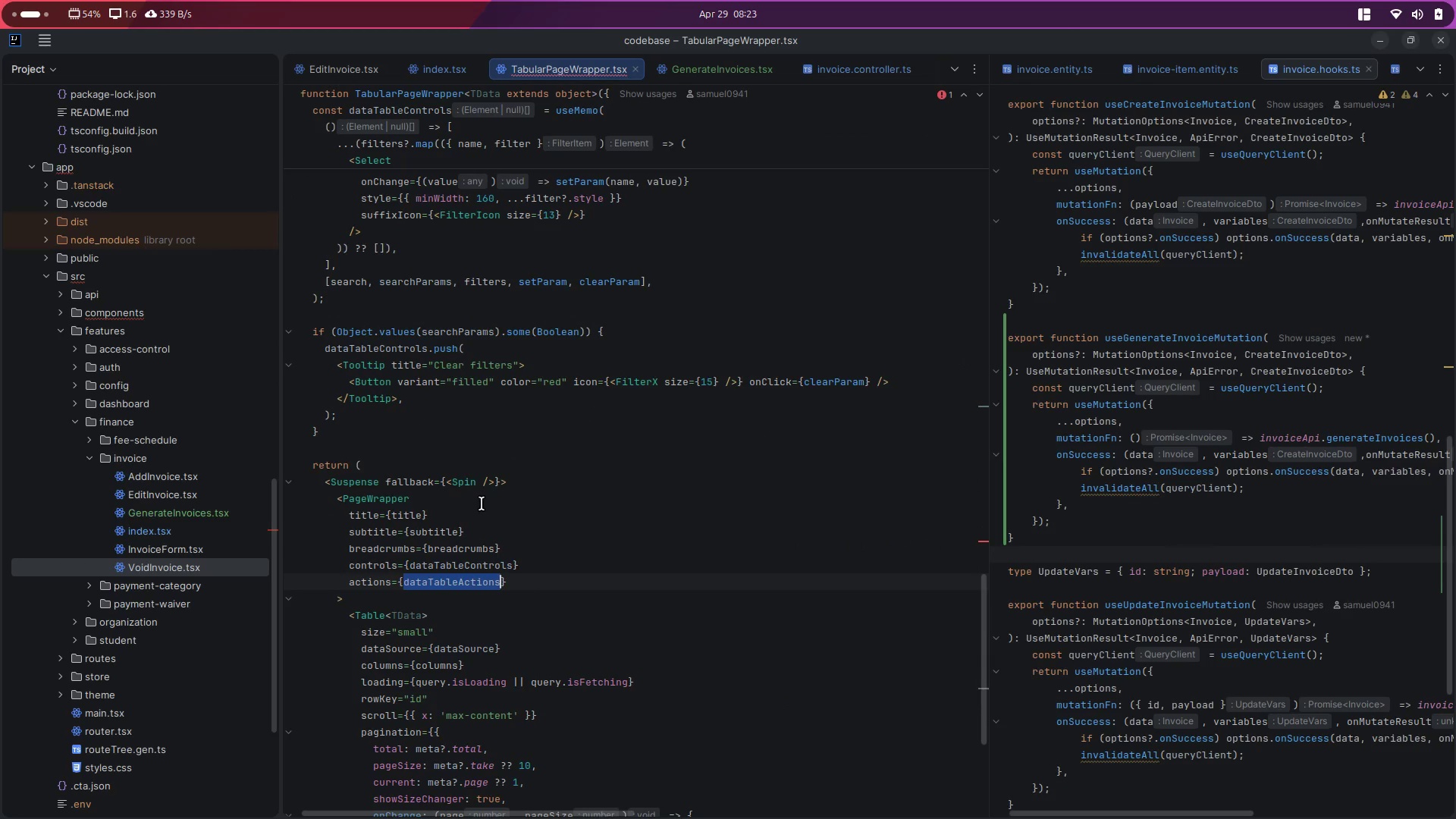 
hold_key(key=ControlLeft, duration=0.84)
left_click([469, 579])
 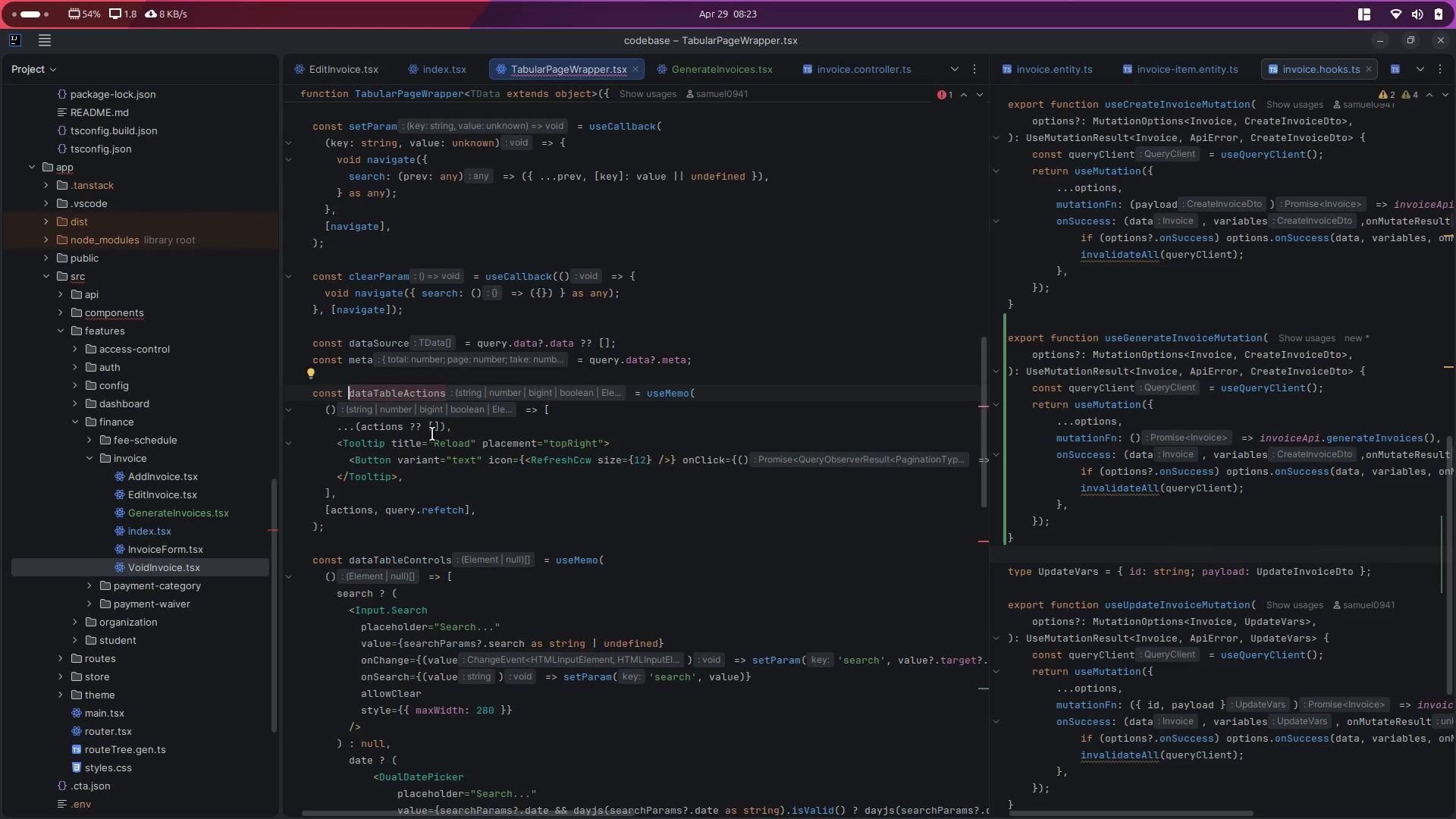 
left_click([573, 495])